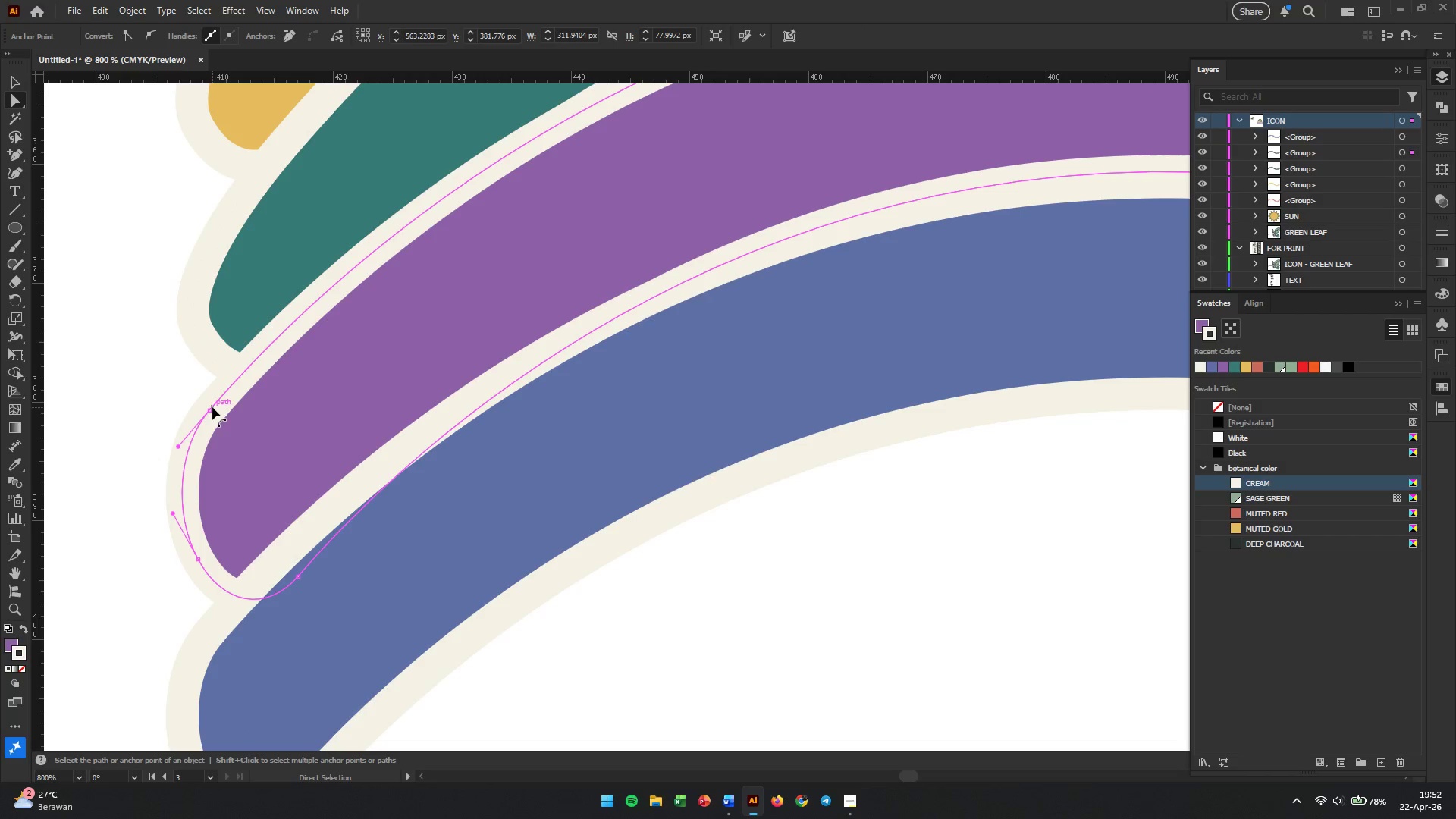 
left_click([212, 409])
 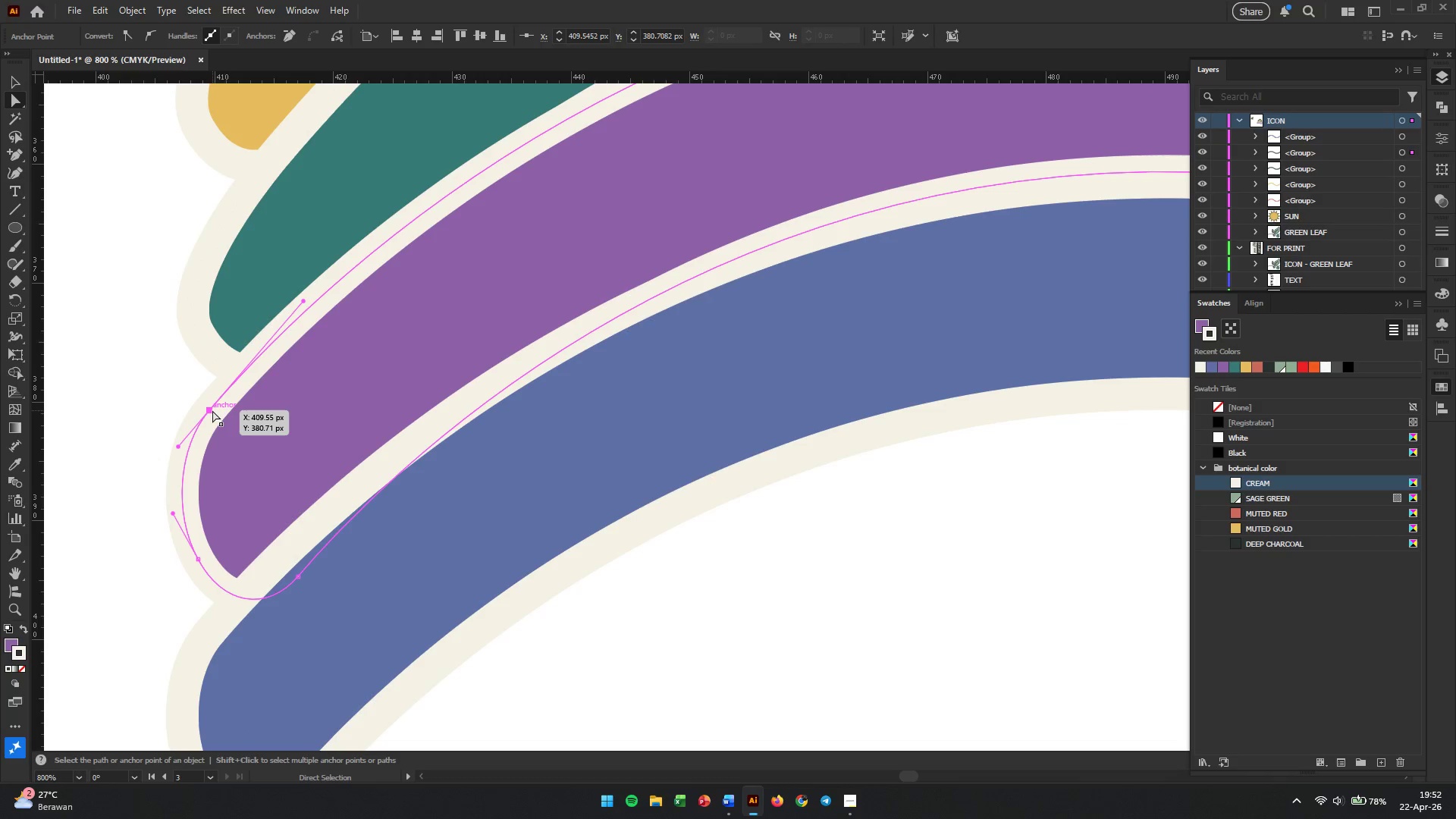 
scroll: coordinate [256, 465], scroll_direction: down, amount: 12.0
 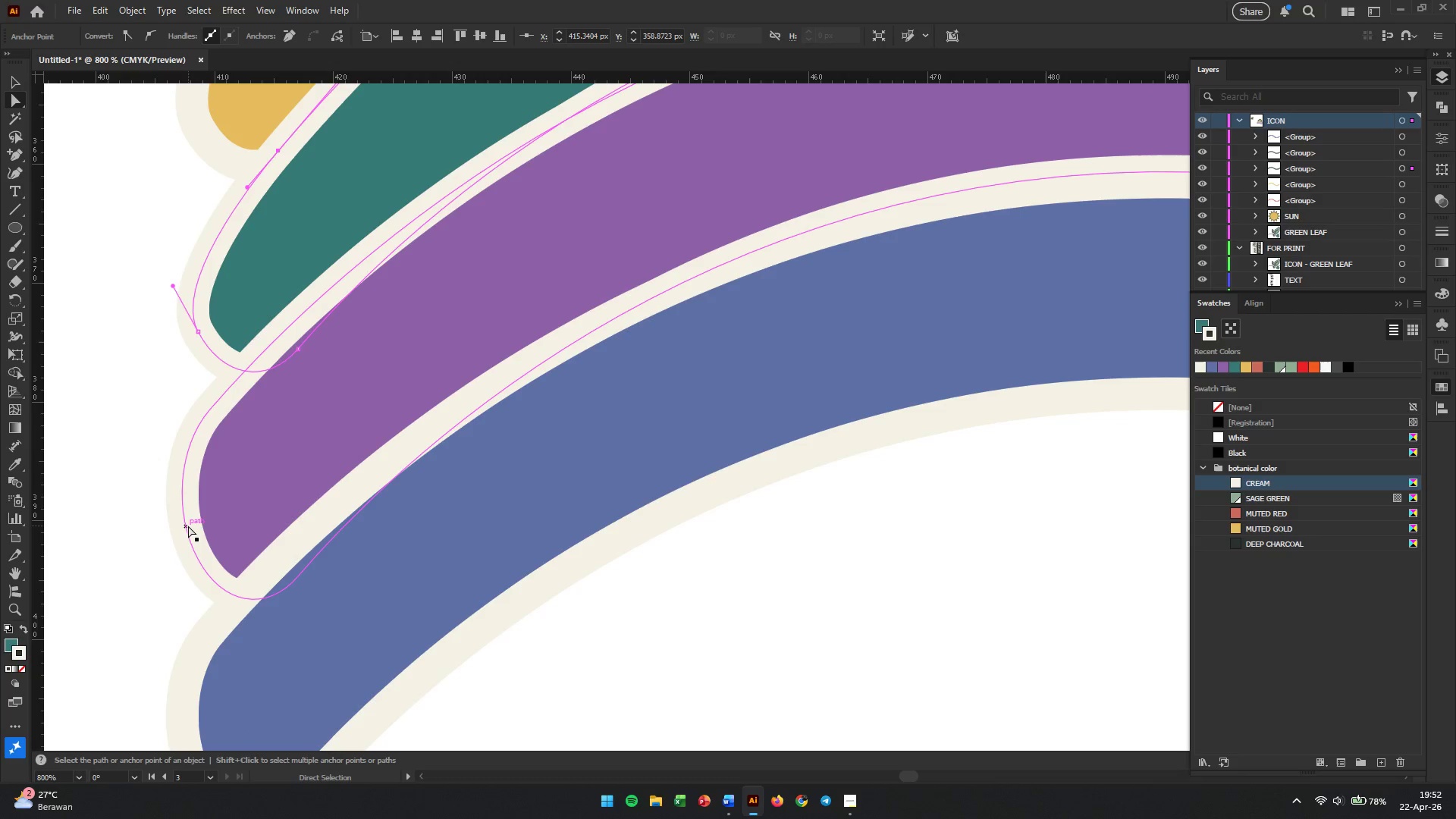 
left_click_drag(start_coordinate=[212, 410], to_coordinate=[277, 380])
 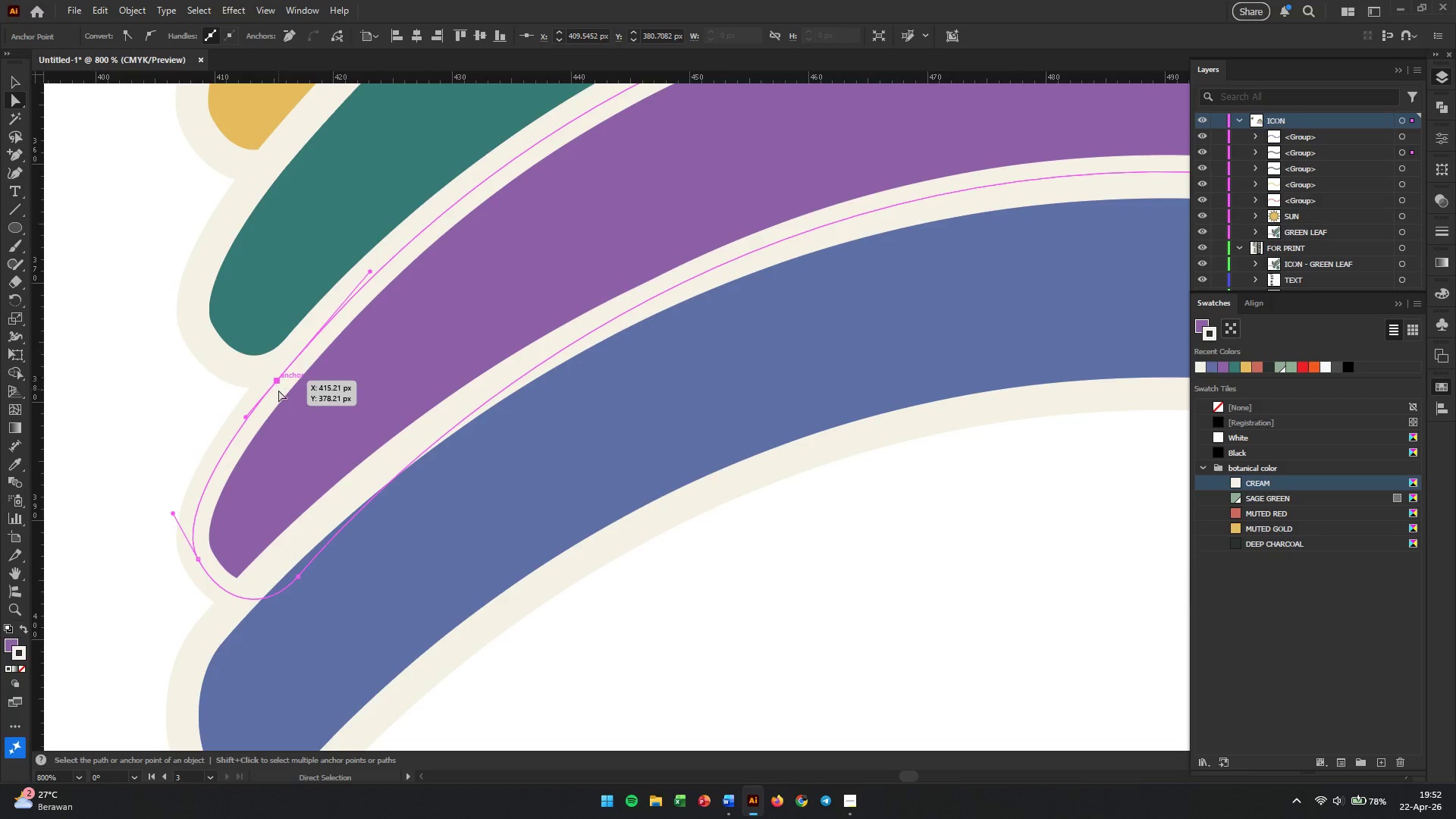 
left_click([190, 509])
 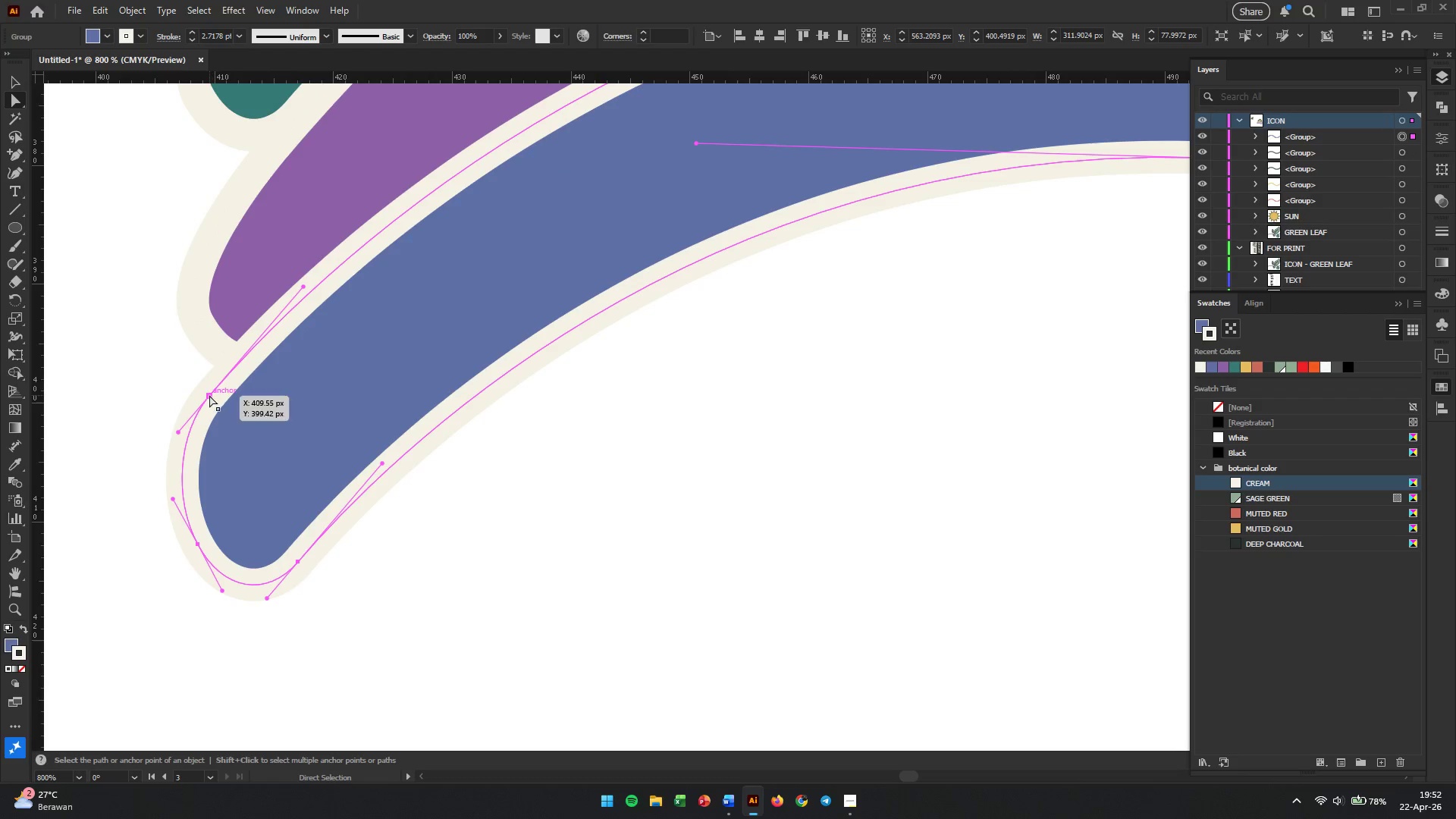 
left_click([209, 395])
 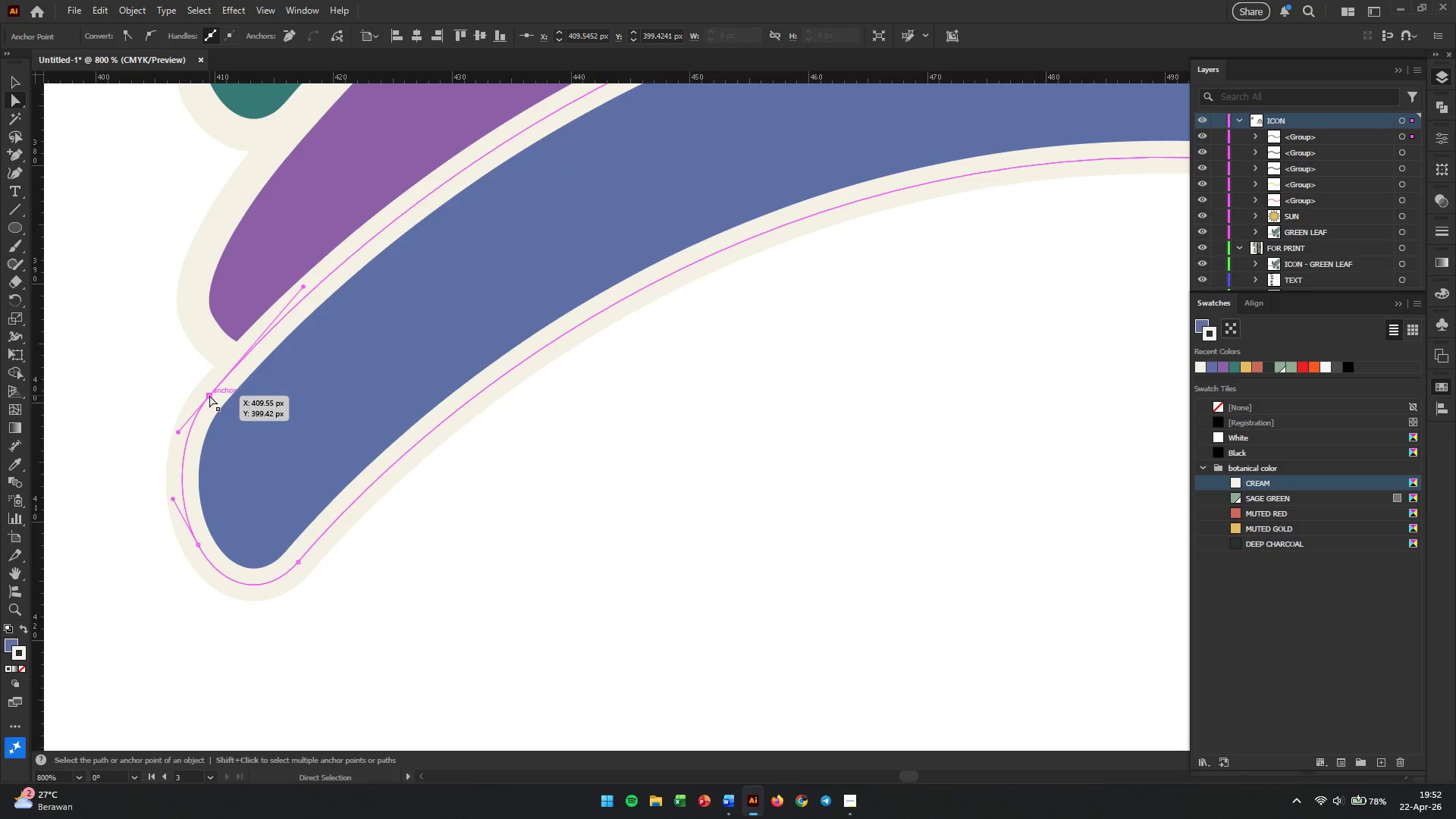 
left_click_drag(start_coordinate=[209, 395], to_coordinate=[291, 346])
 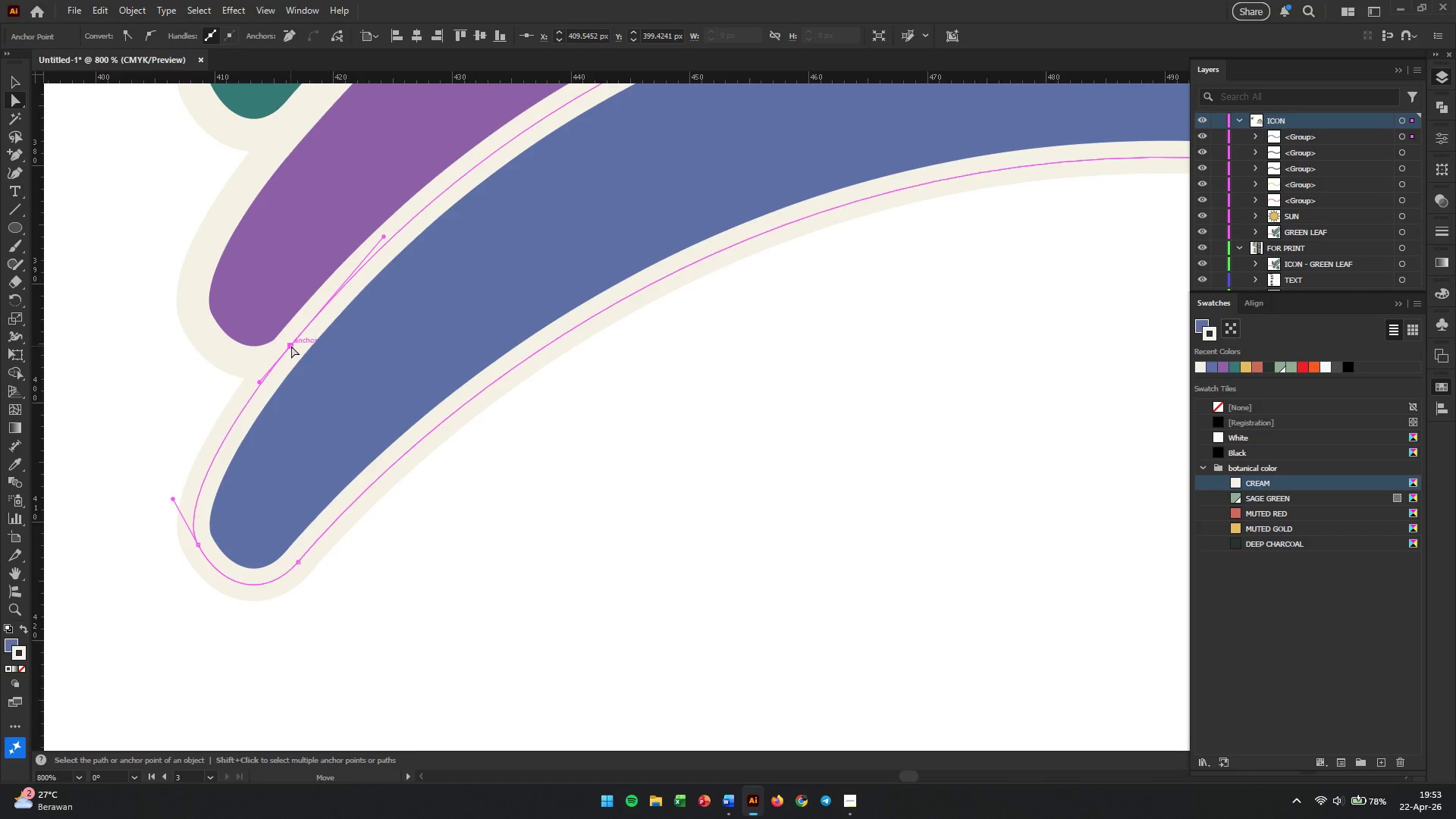 
scroll: coordinate [234, 449], scroll_direction: down, amount: 13.0
 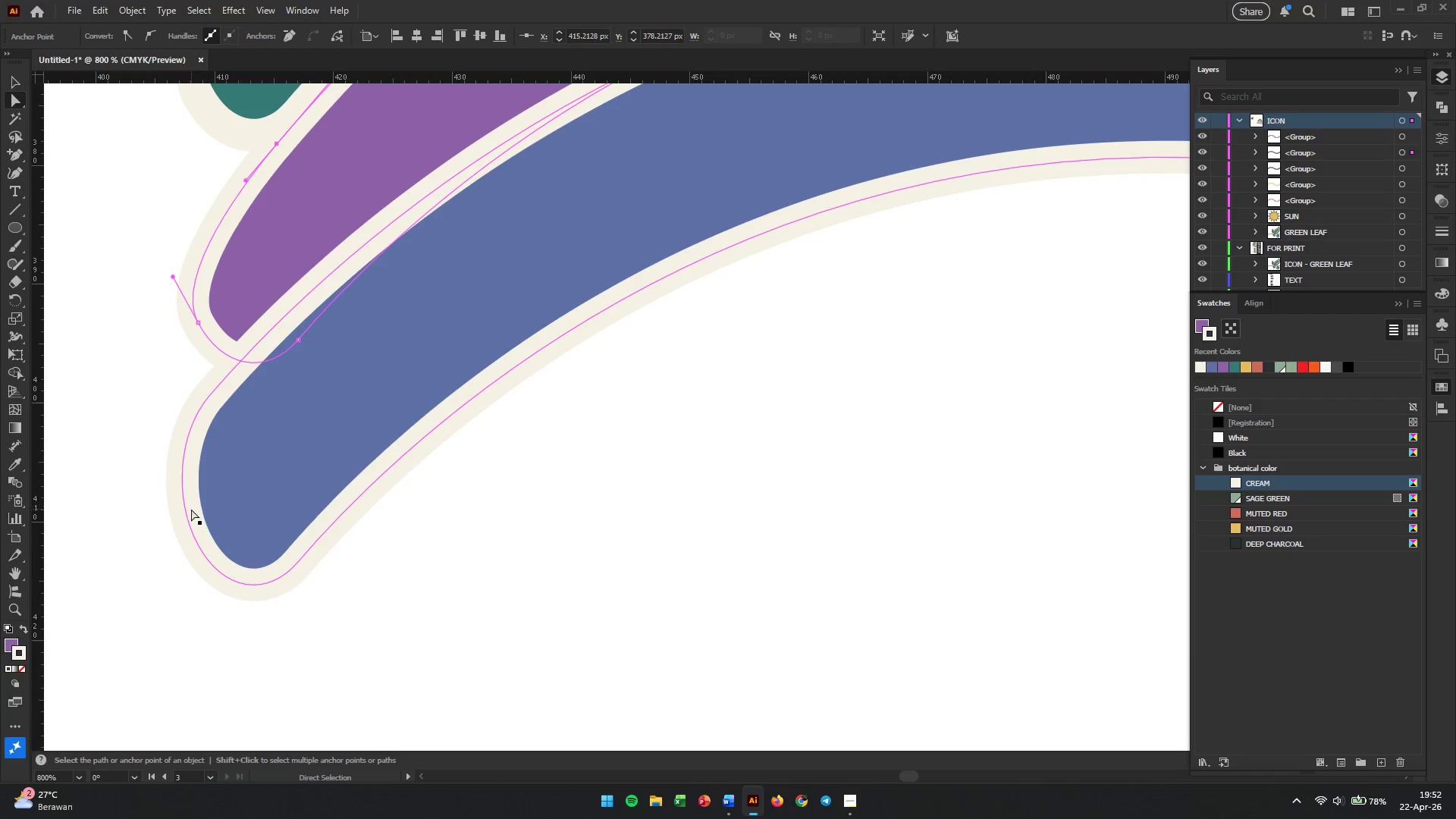 
hold_key(key=AltLeft, duration=1.33)
scroll: coordinate [513, 429], scroll_direction: down, amount: 4.0
 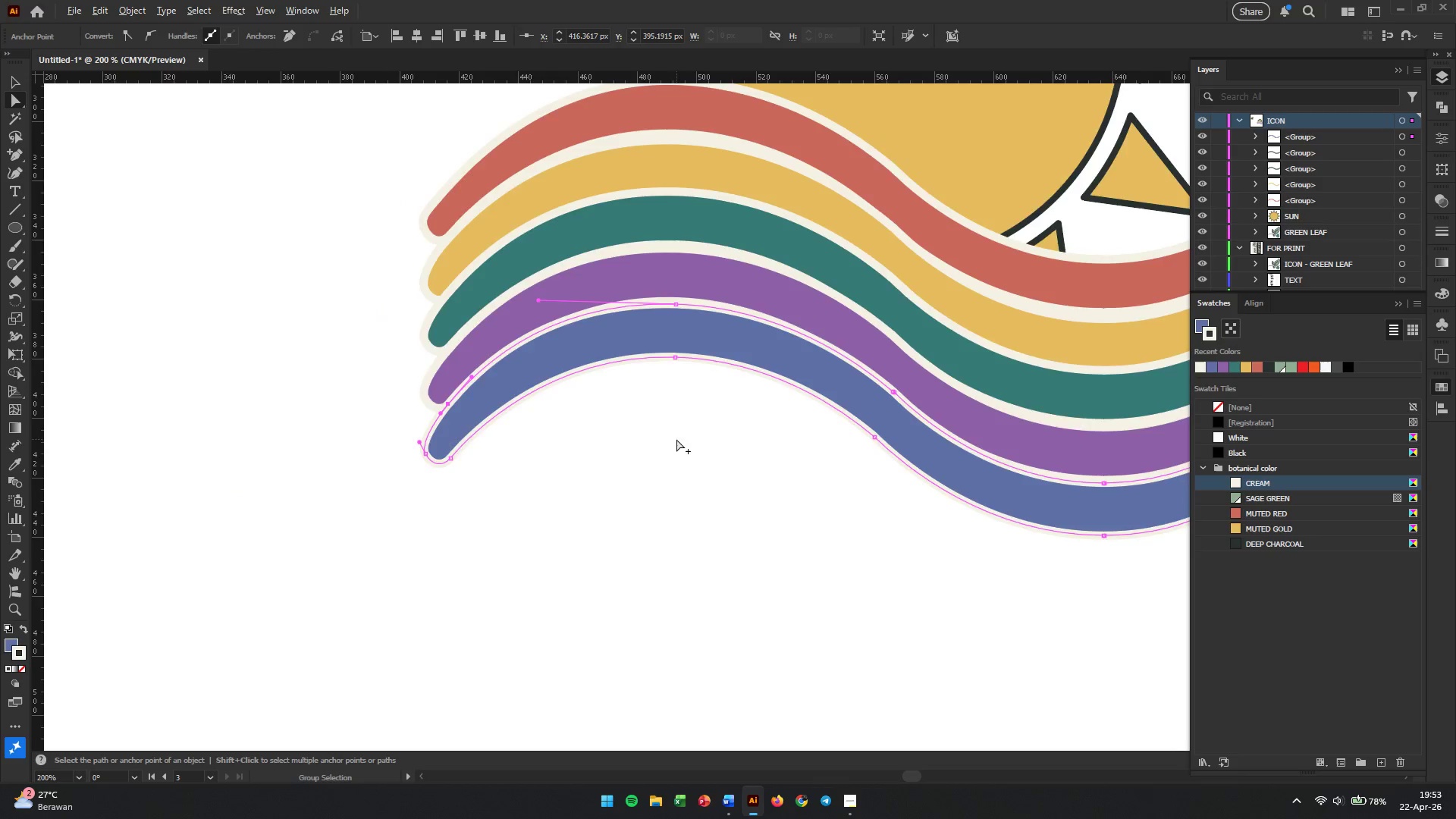 
left_click([17, 79])
 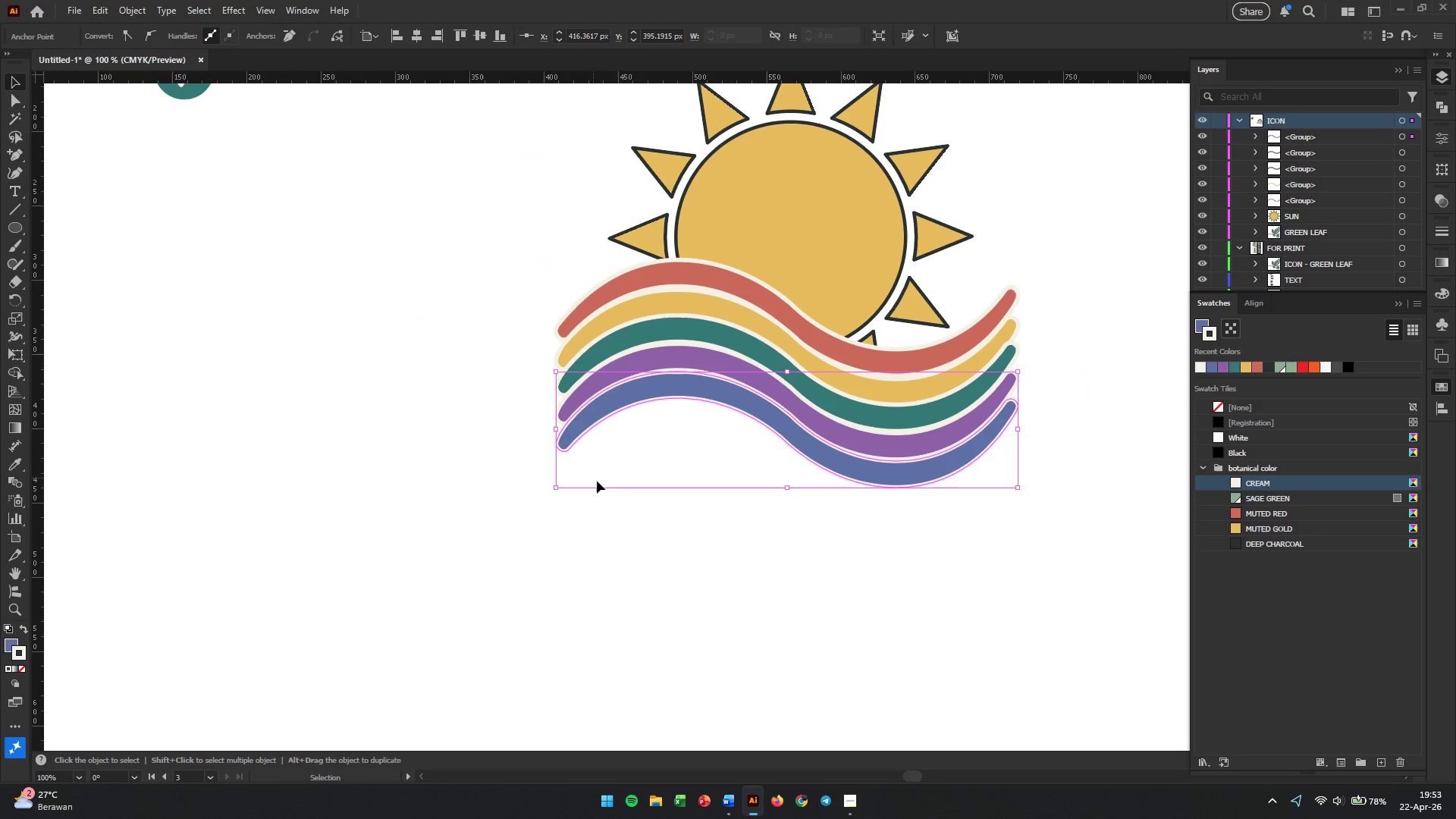 
scroll: coordinate [689, 439], scroll_direction: down, amount: 2.0
 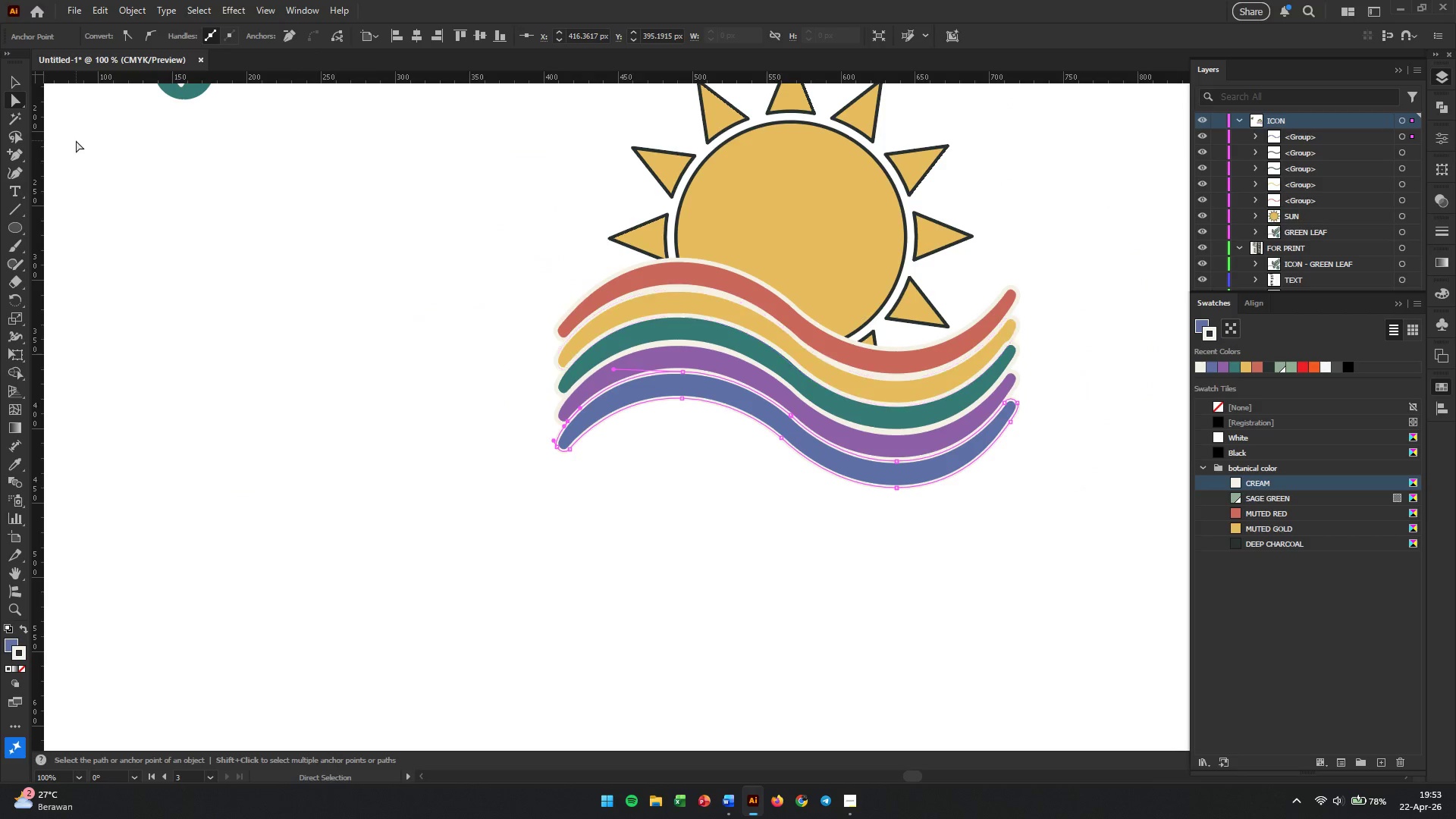 
left_click([821, 514])
 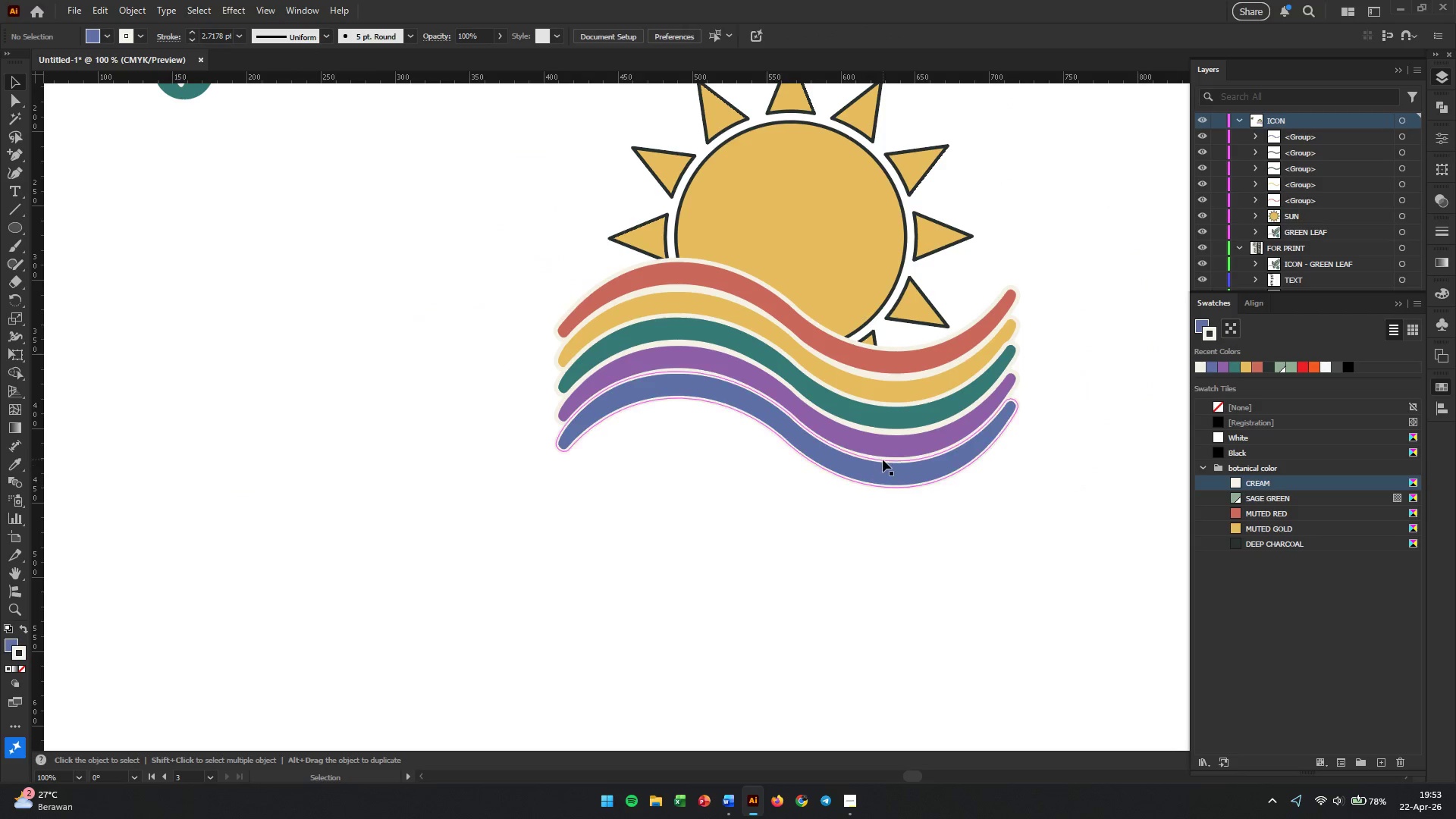 
hold_key(key=AltLeft, duration=0.59)
 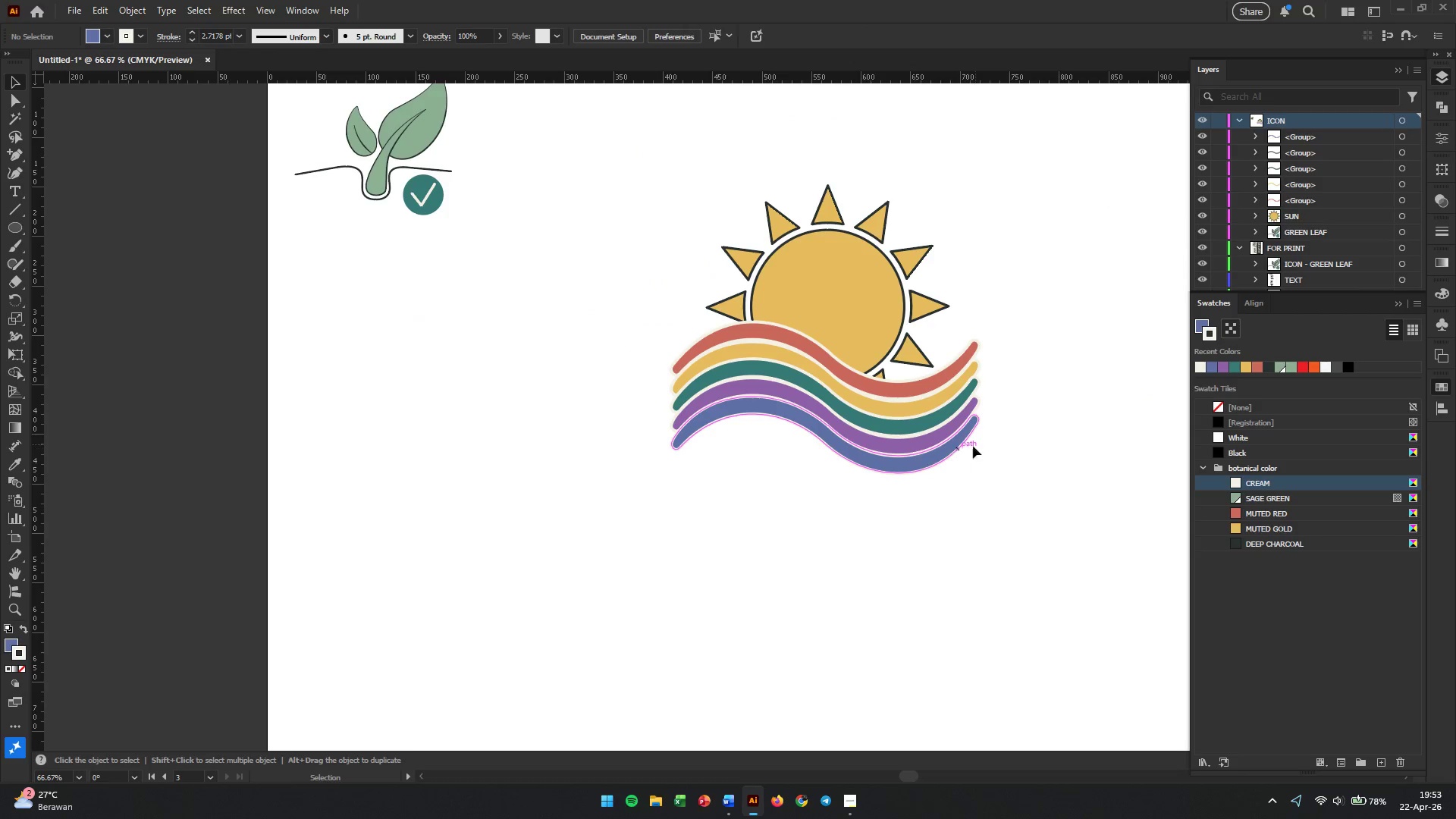 
hold_key(key=Space, duration=0.53)
 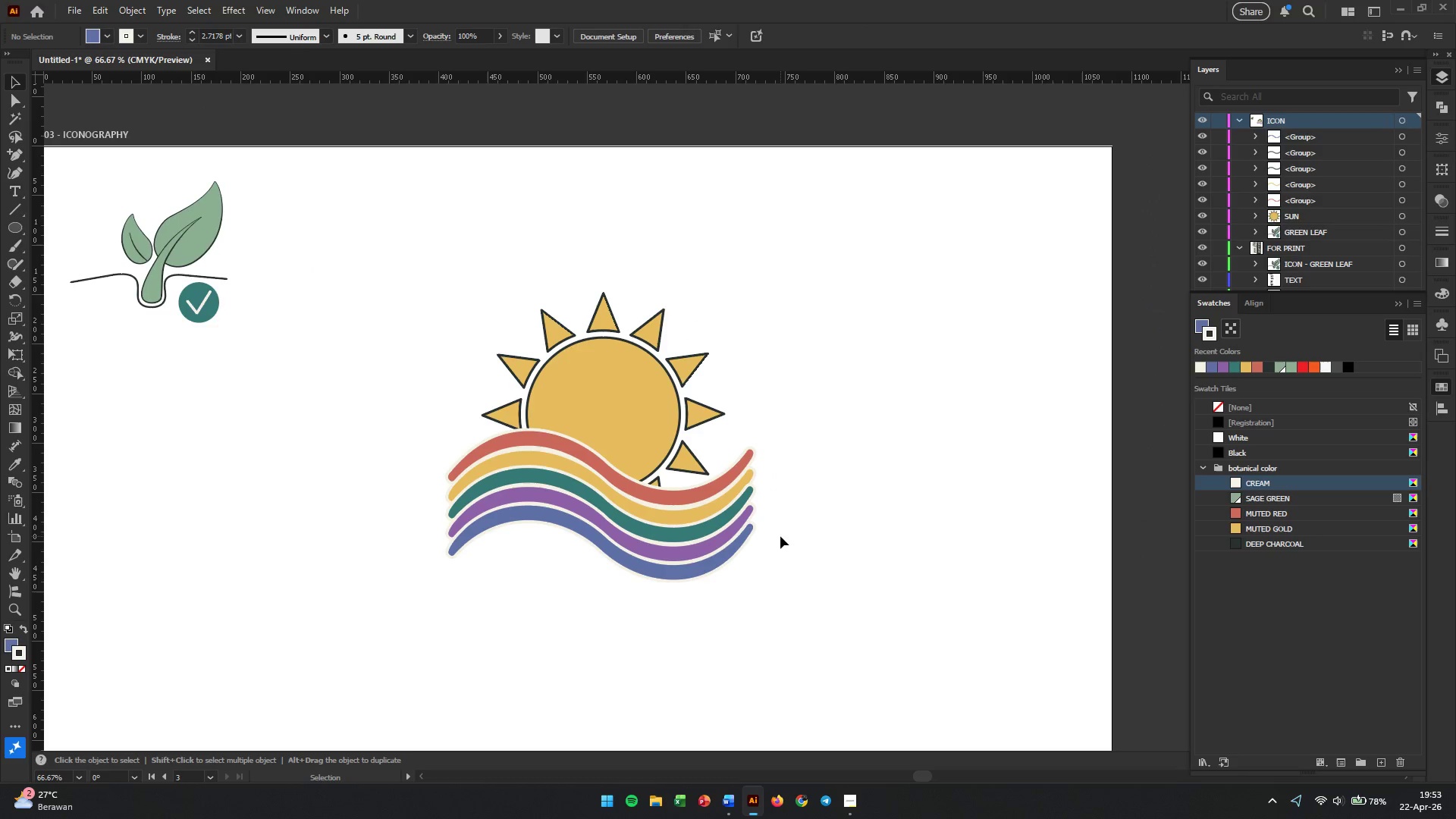 
left_click_drag(start_coordinate=[1000, 435], to_coordinate=[776, 543])
 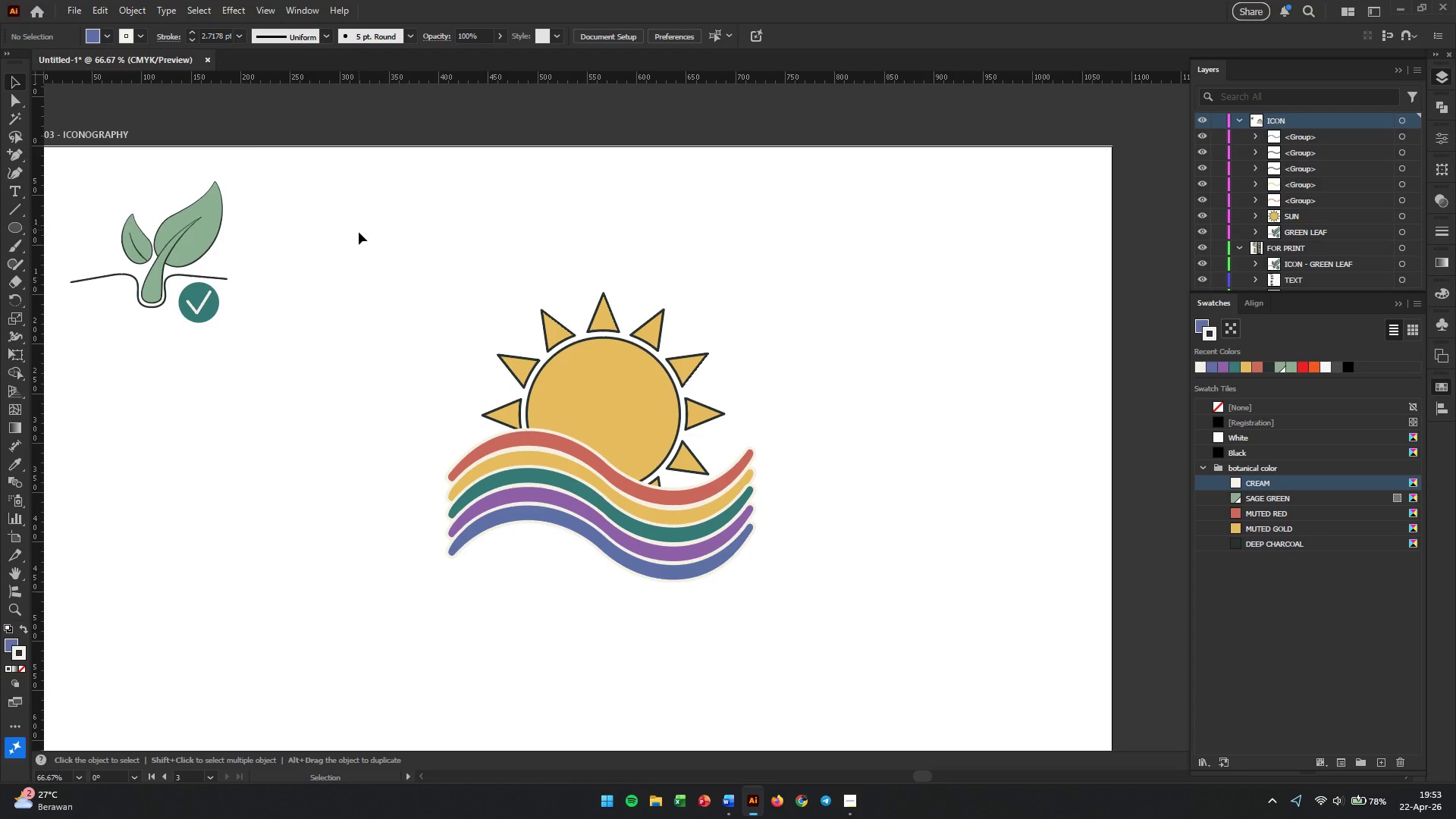 
scroll: coordinate [902, 446], scroll_direction: down, amount: 1.0
 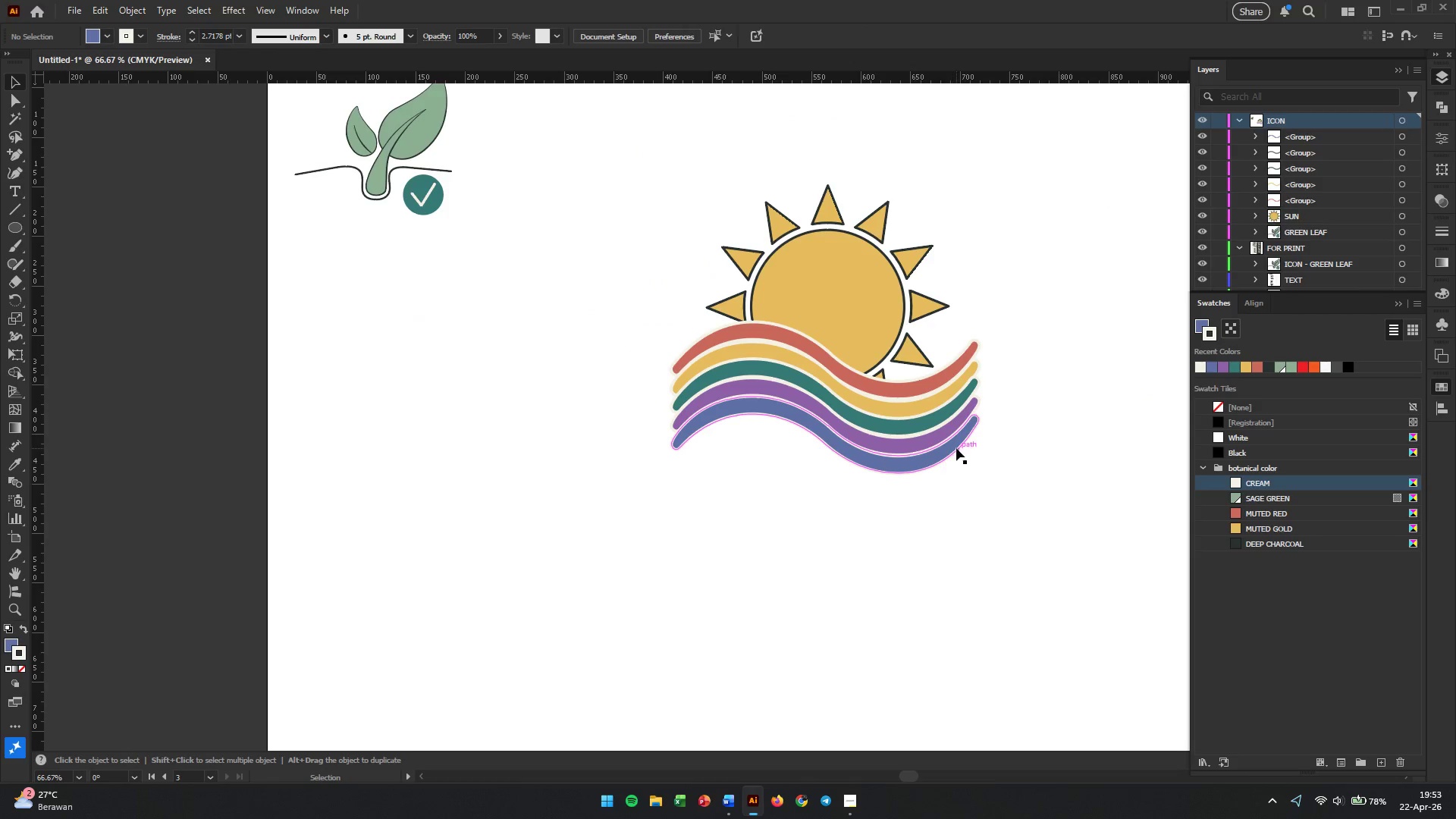 
left_click_drag(start_coordinate=[349, 259], to_coordinate=[882, 622])
 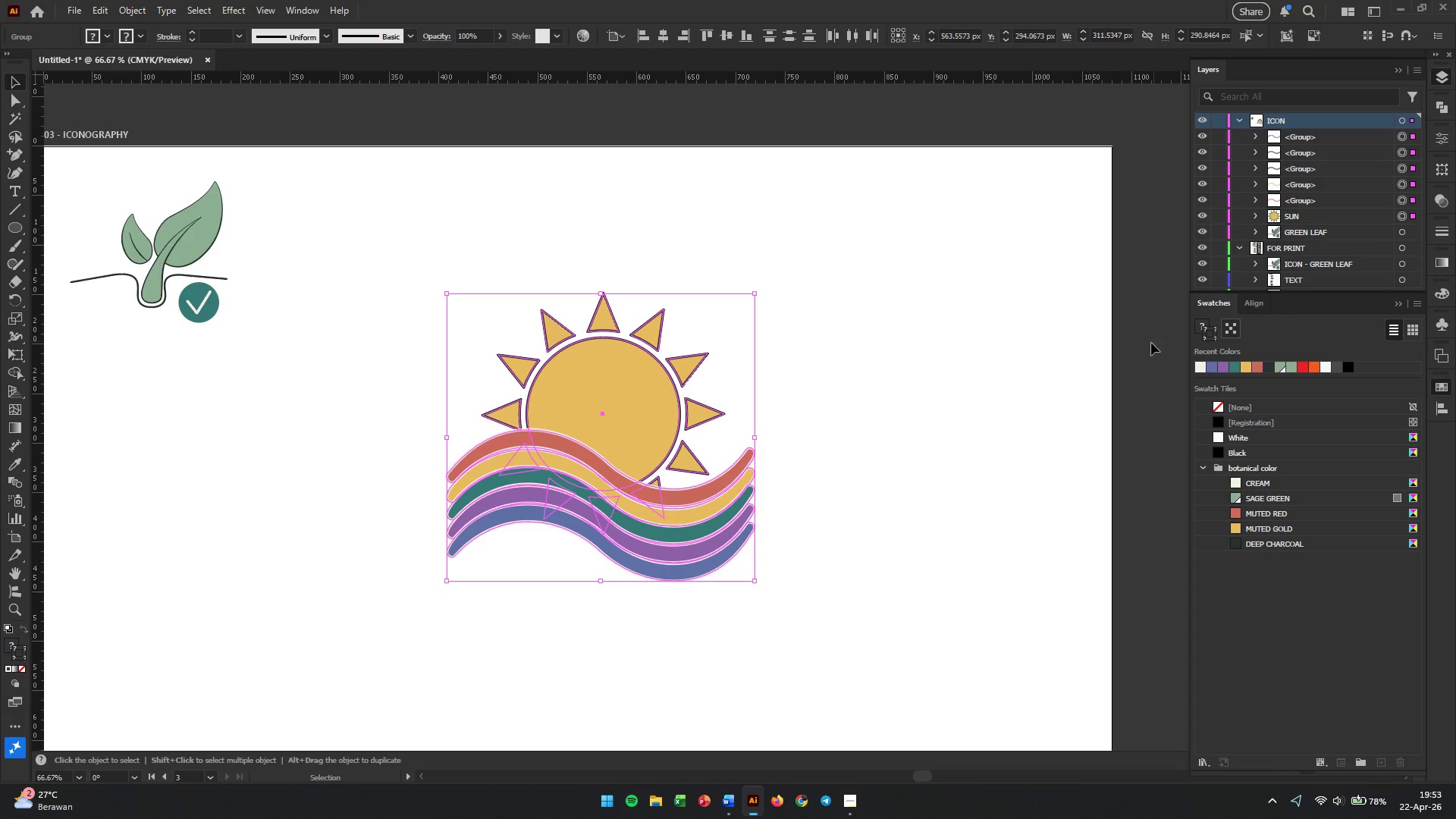 
hold_key(key=ControlLeft, duration=2.83)
 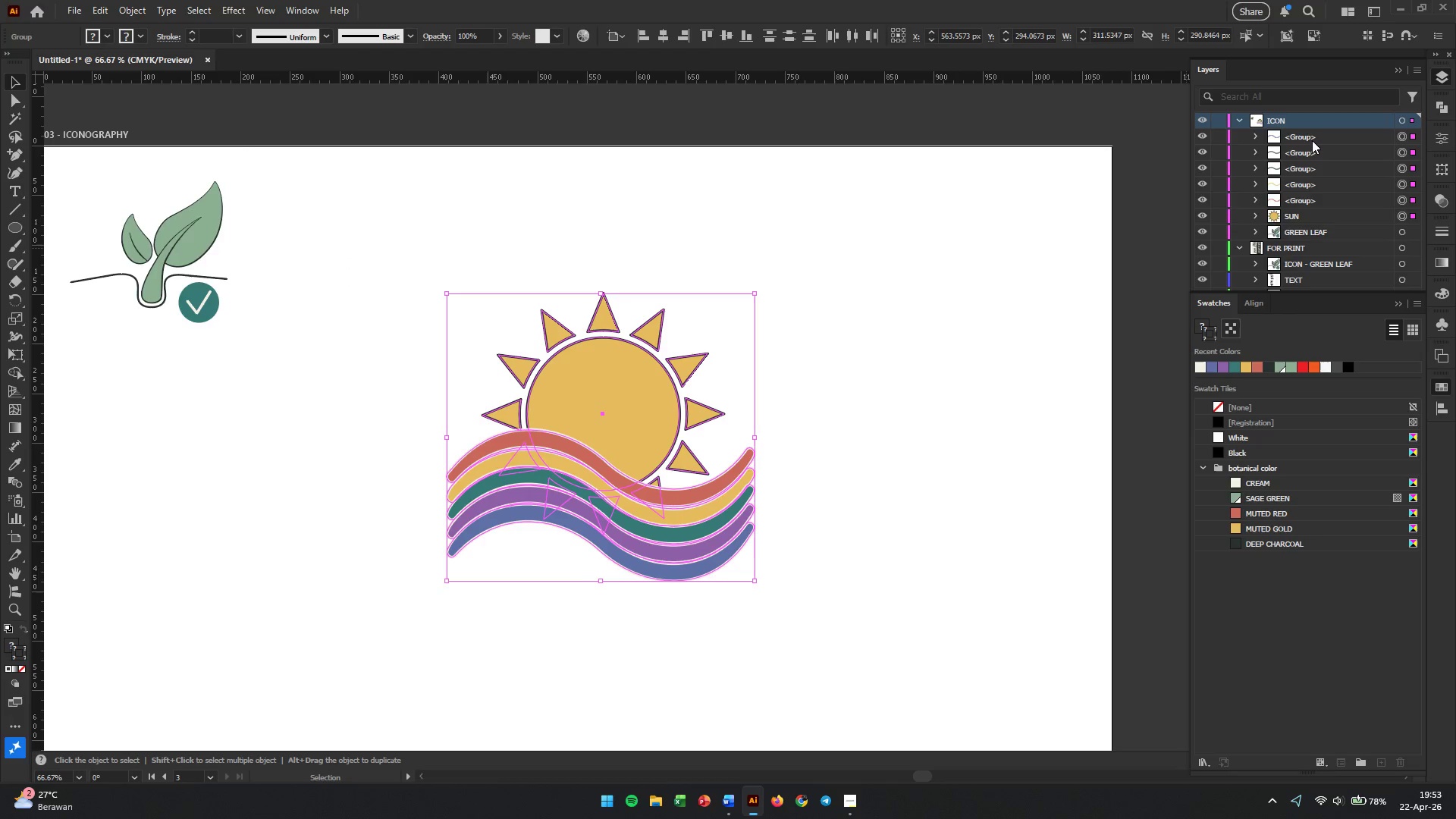 
key(Control+G)
 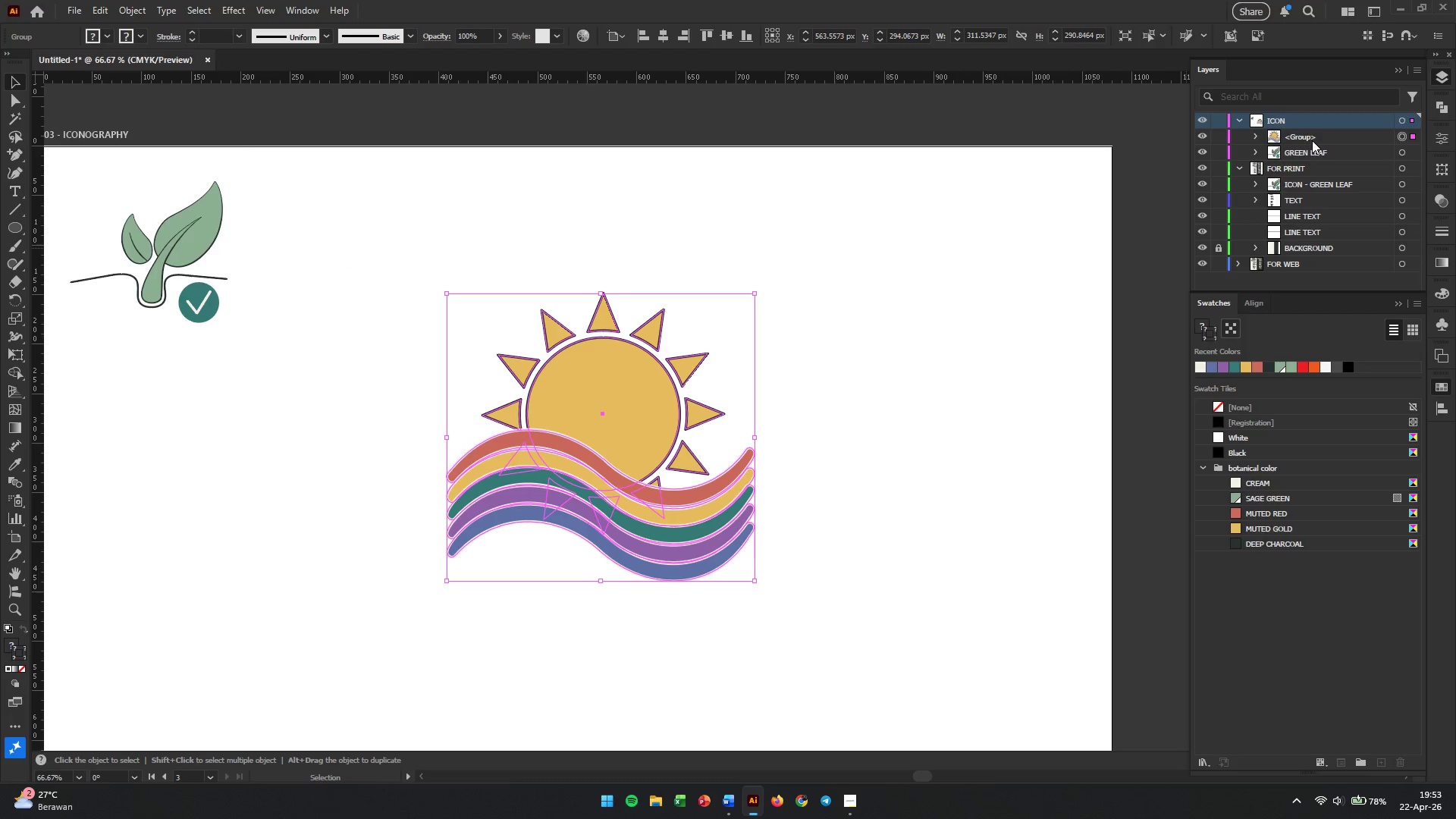 
double_click([1312, 140])
 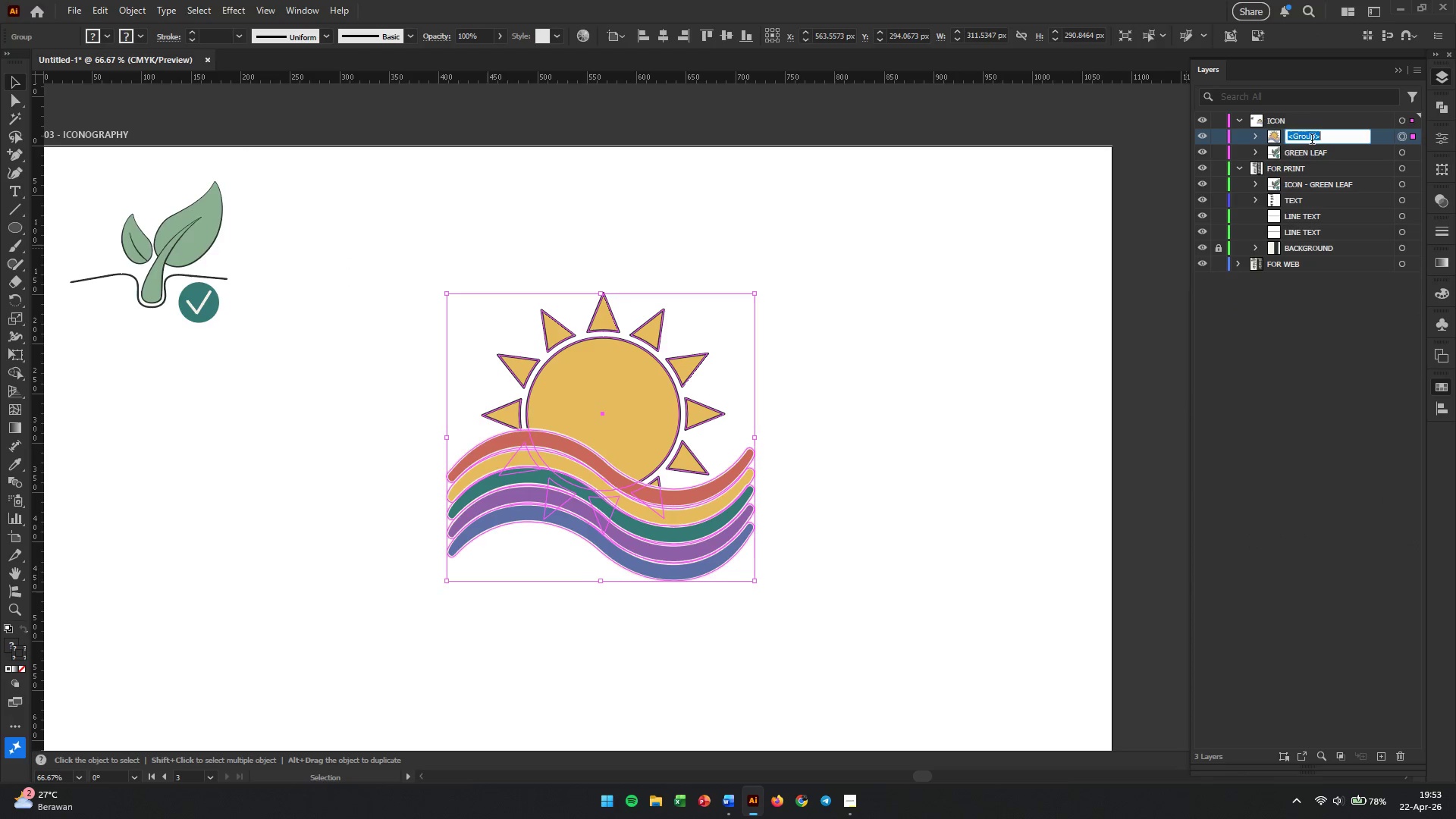 
triple_click([1312, 140])
 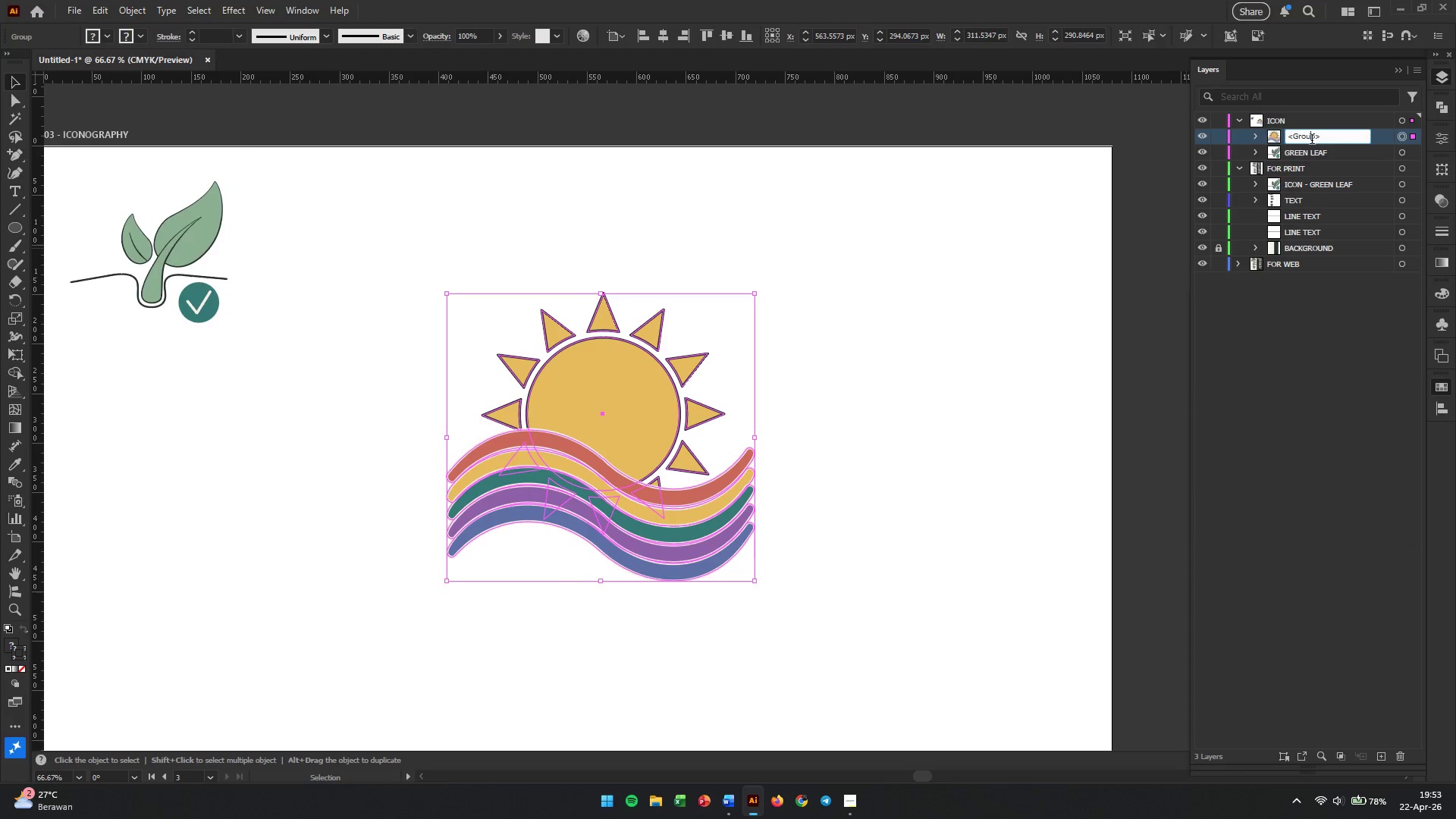 
triple_click([1312, 140])
 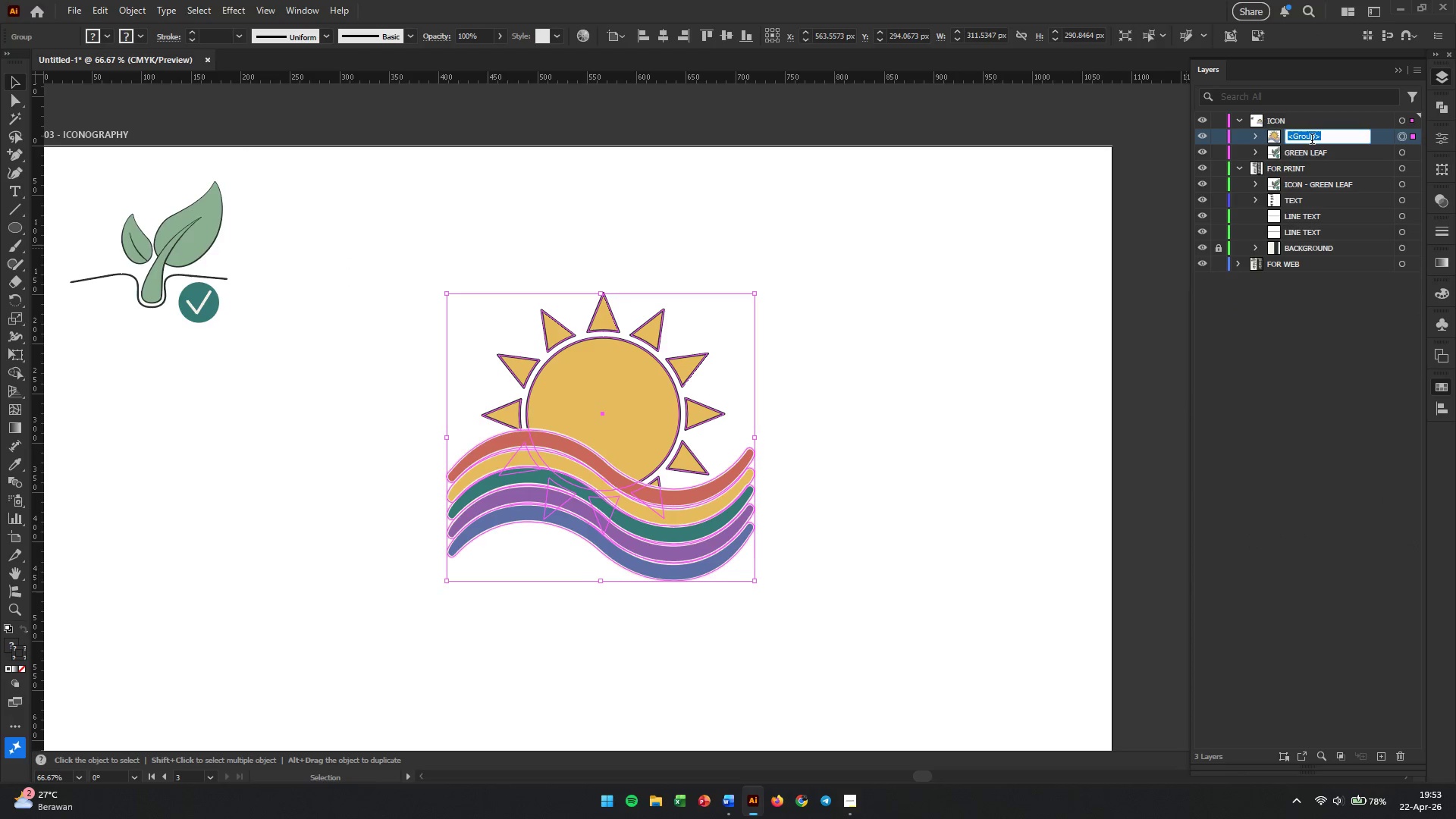 
type(SUN SHINE)
 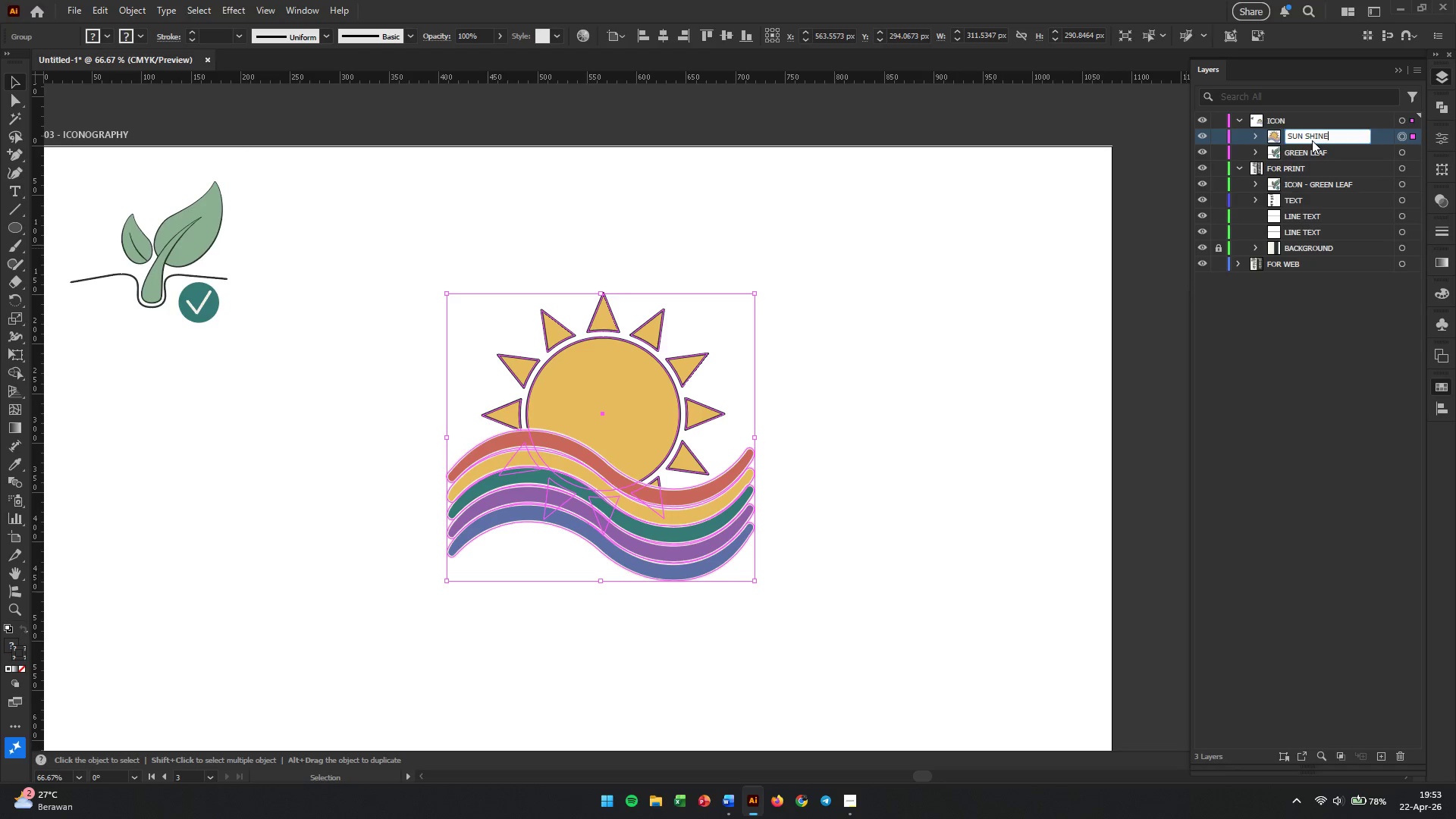 
key(Enter)
 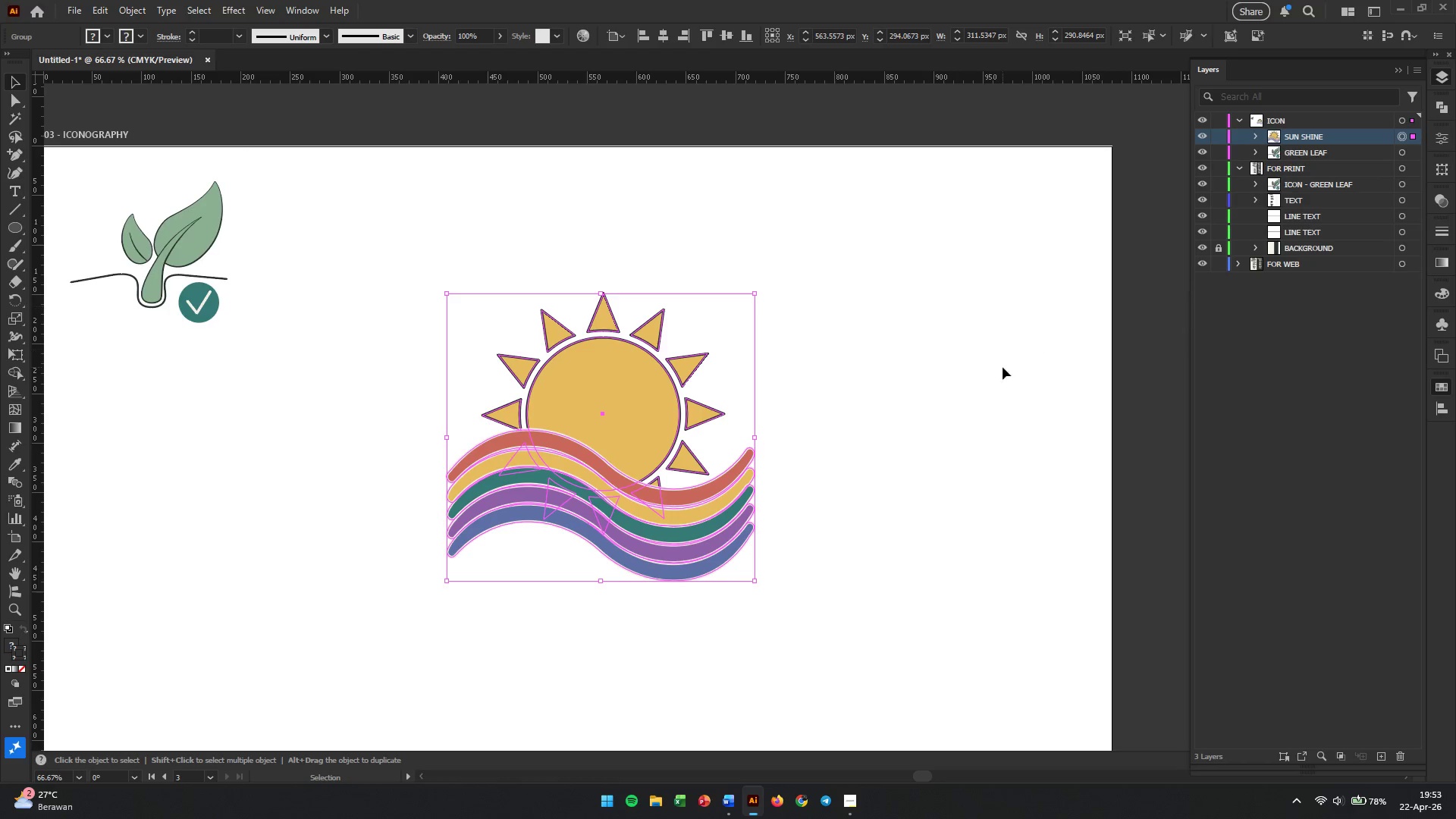 
left_click([872, 477])
 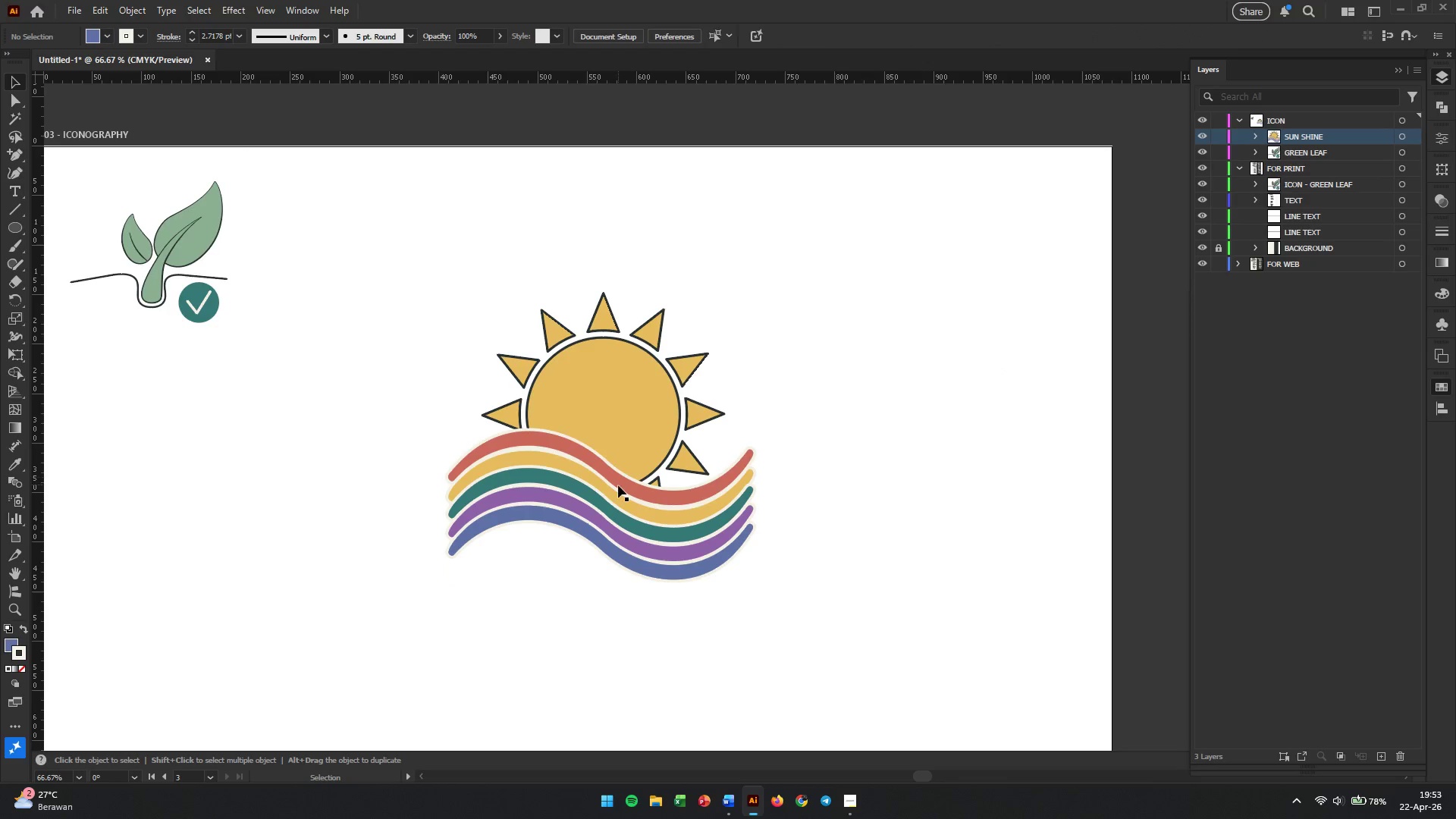 
hold_key(key=AltLeft, duration=0.67)
 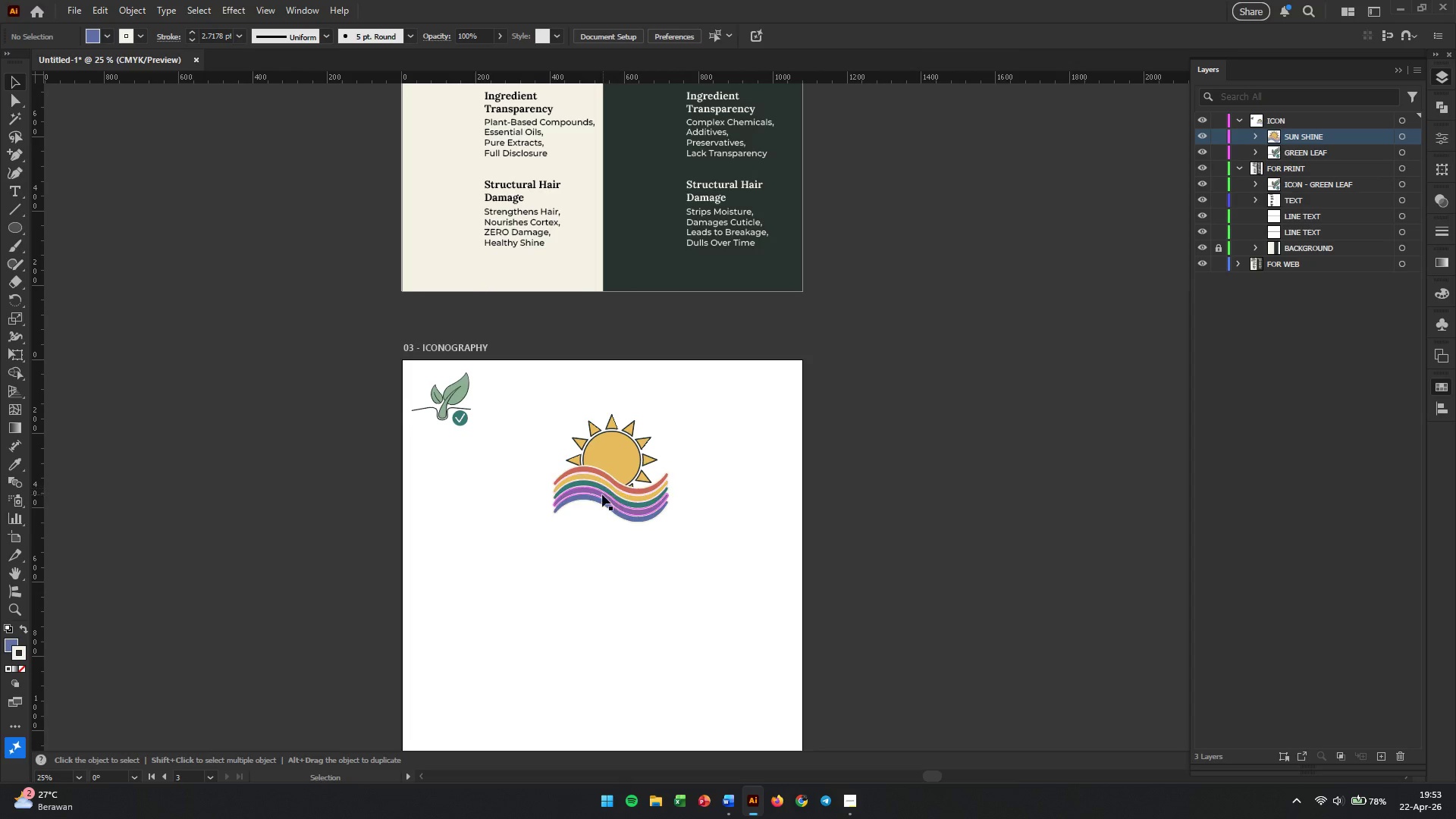 
left_click_drag(start_coordinate=[613, 475], to_coordinate=[649, 456])
 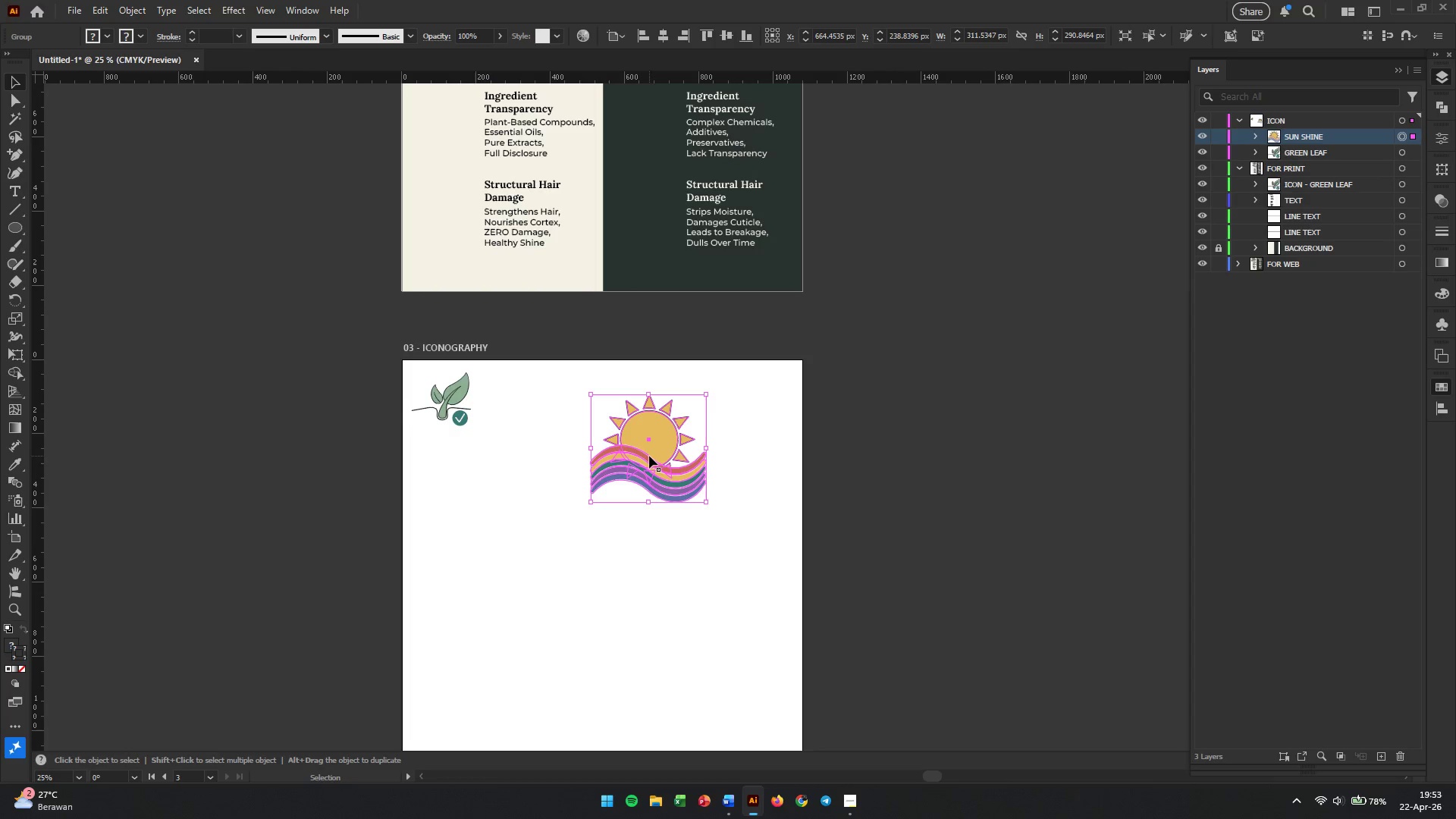 
scroll: coordinate [617, 488], scroll_direction: down, amount: 3.0
 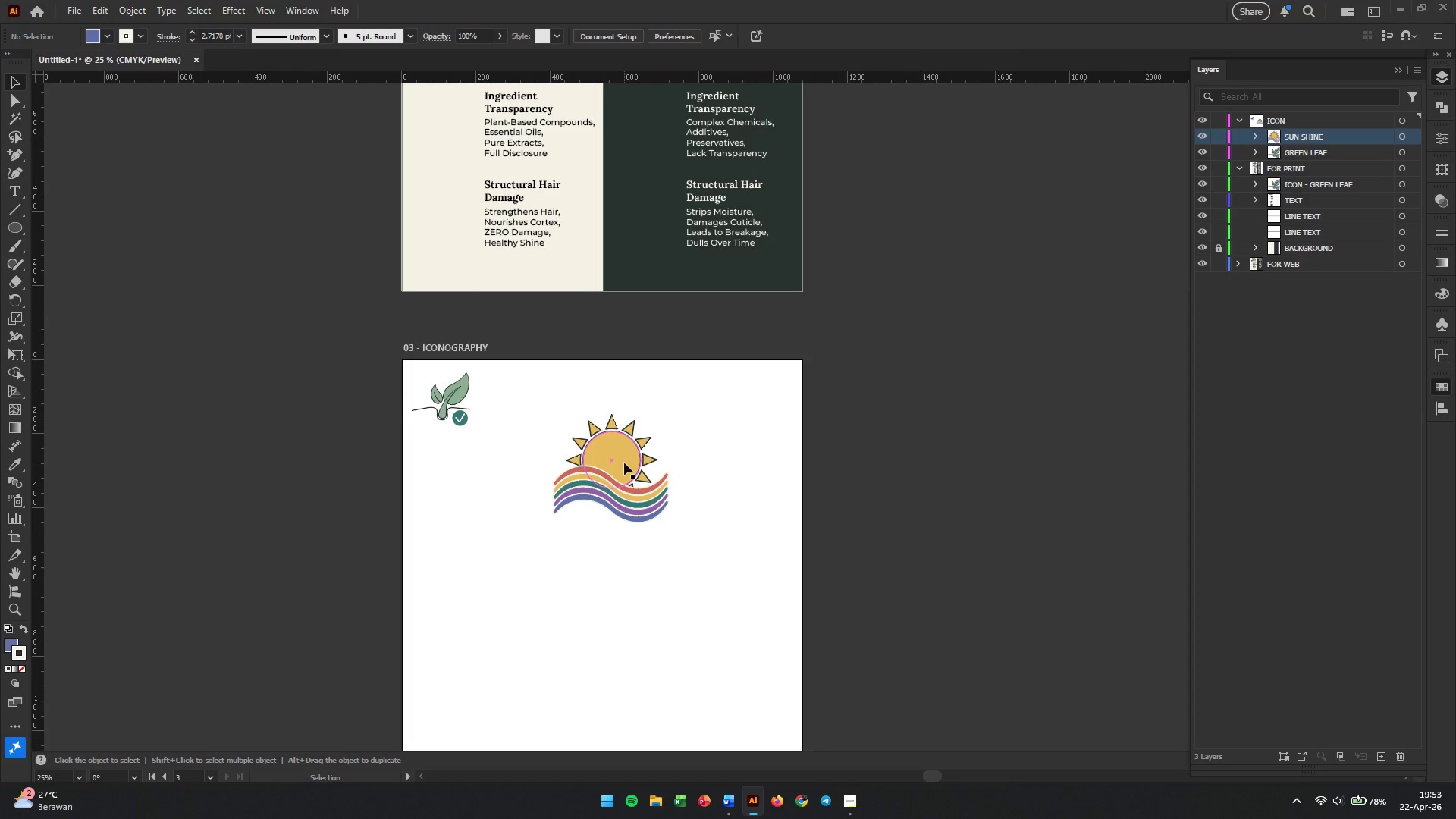 
left_click([783, 579])
 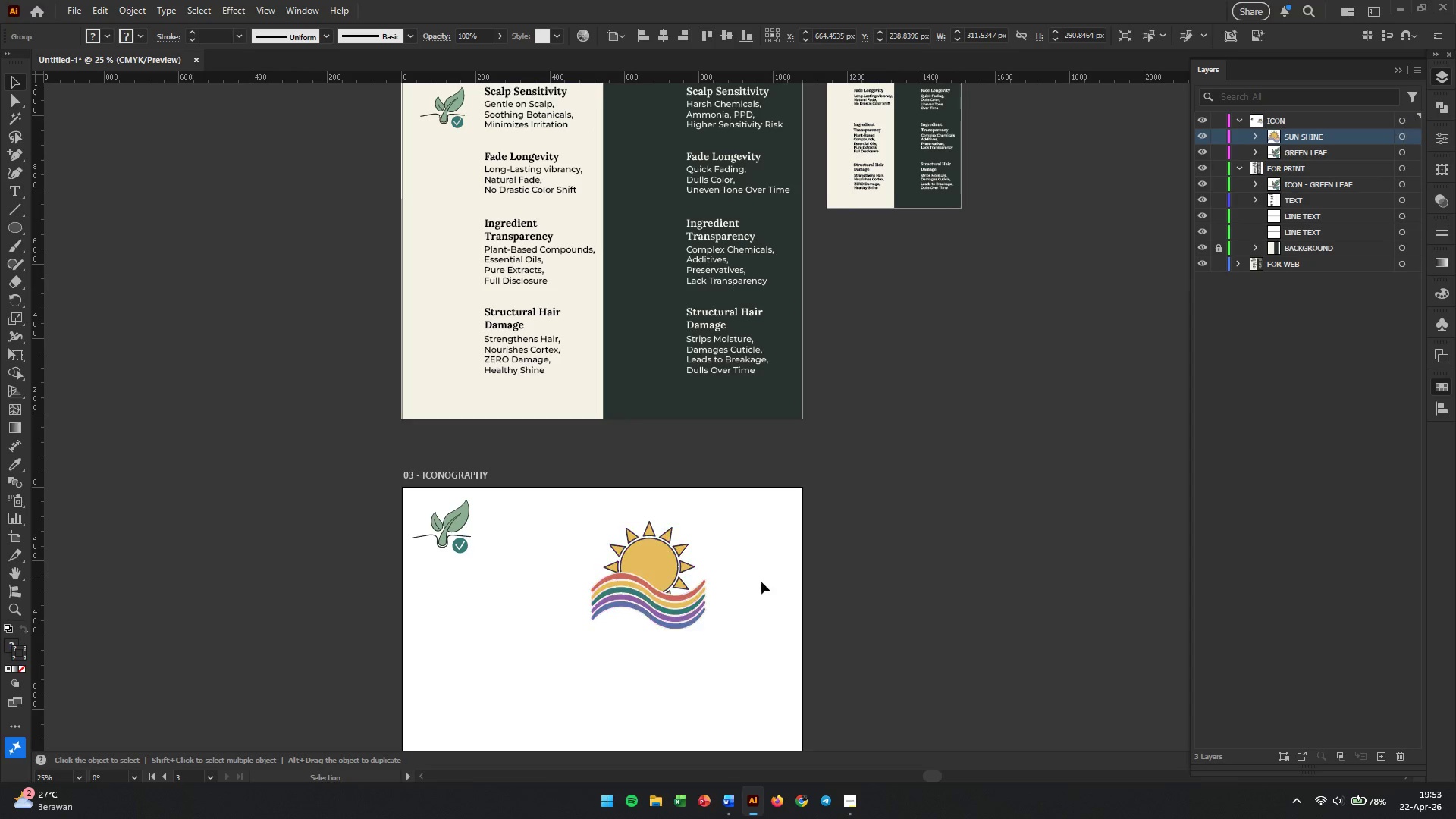 
hold_key(key=AltLeft, duration=0.56)
 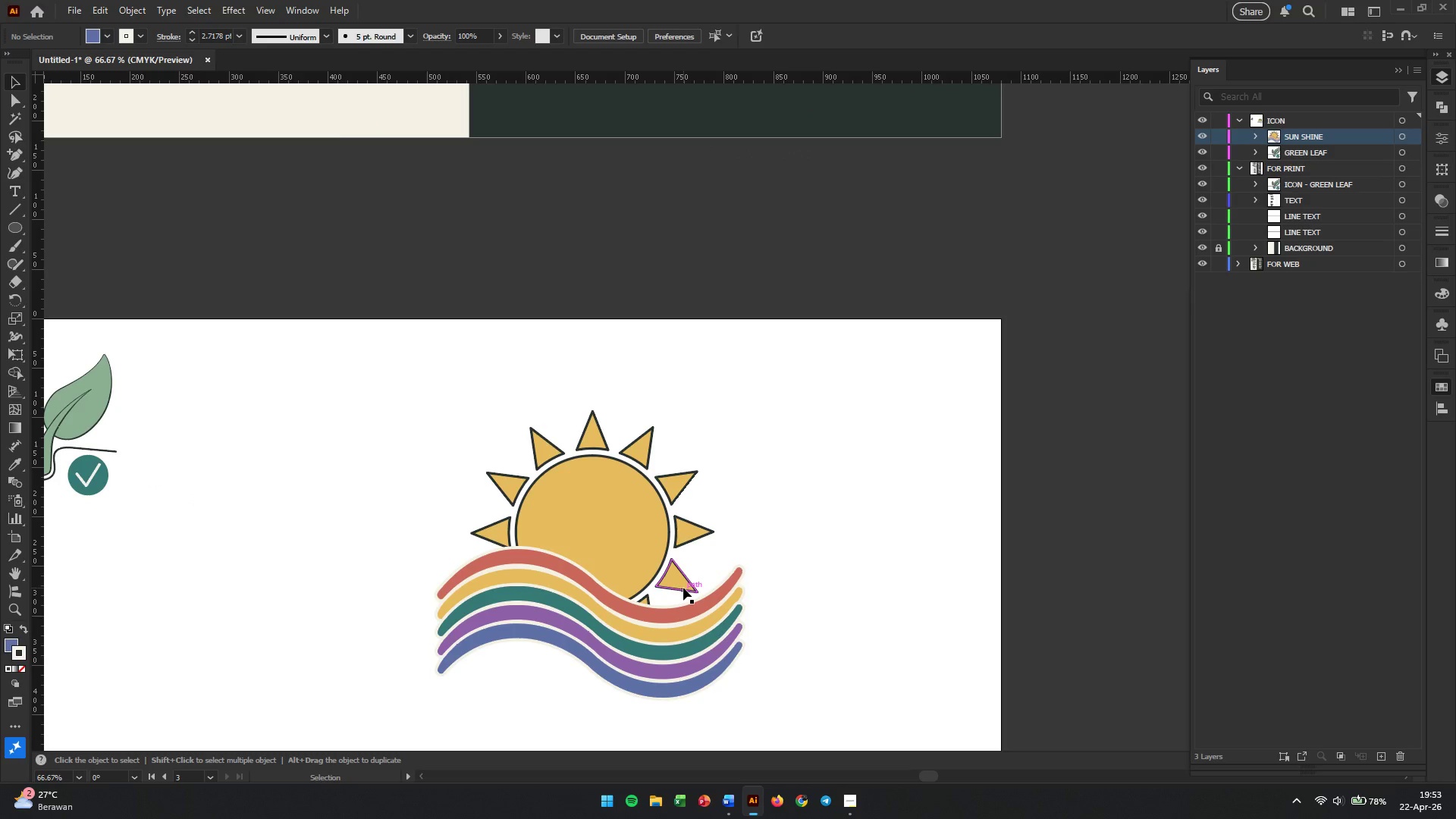 
scroll: coordinate [683, 588], scroll_direction: up, amount: 10.0
 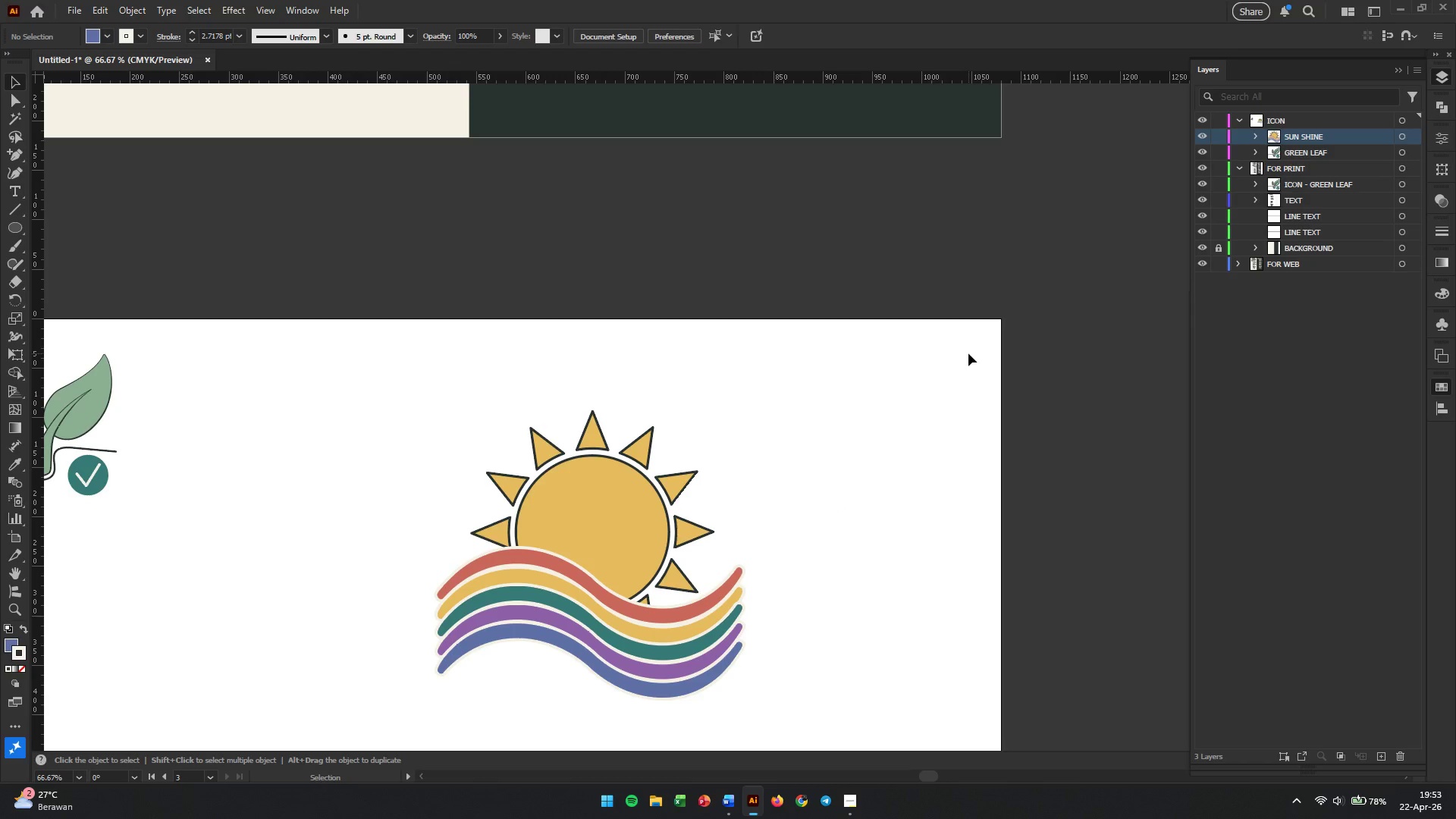 
left_click([532, 556])
 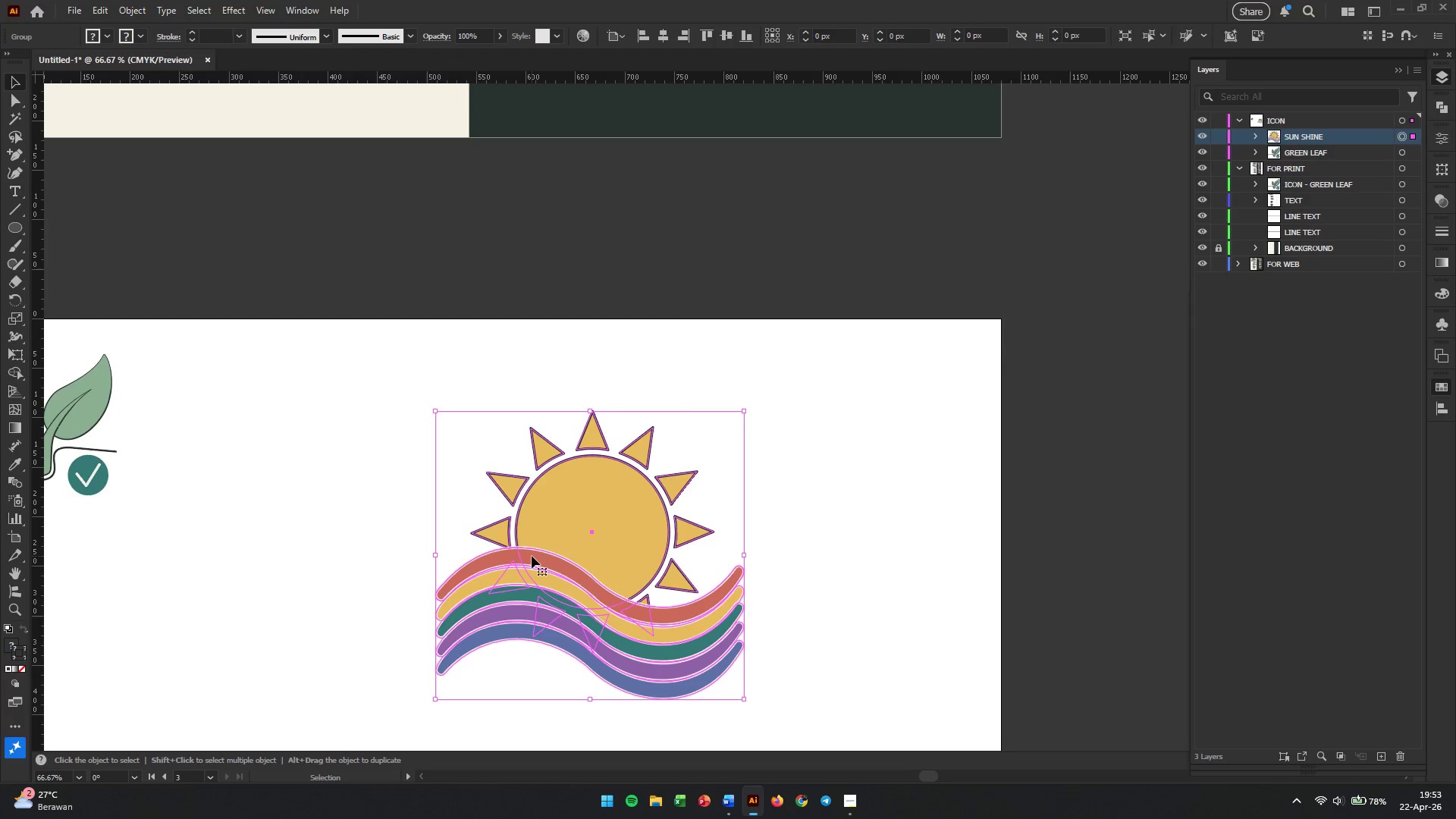 
right_click([532, 556])
 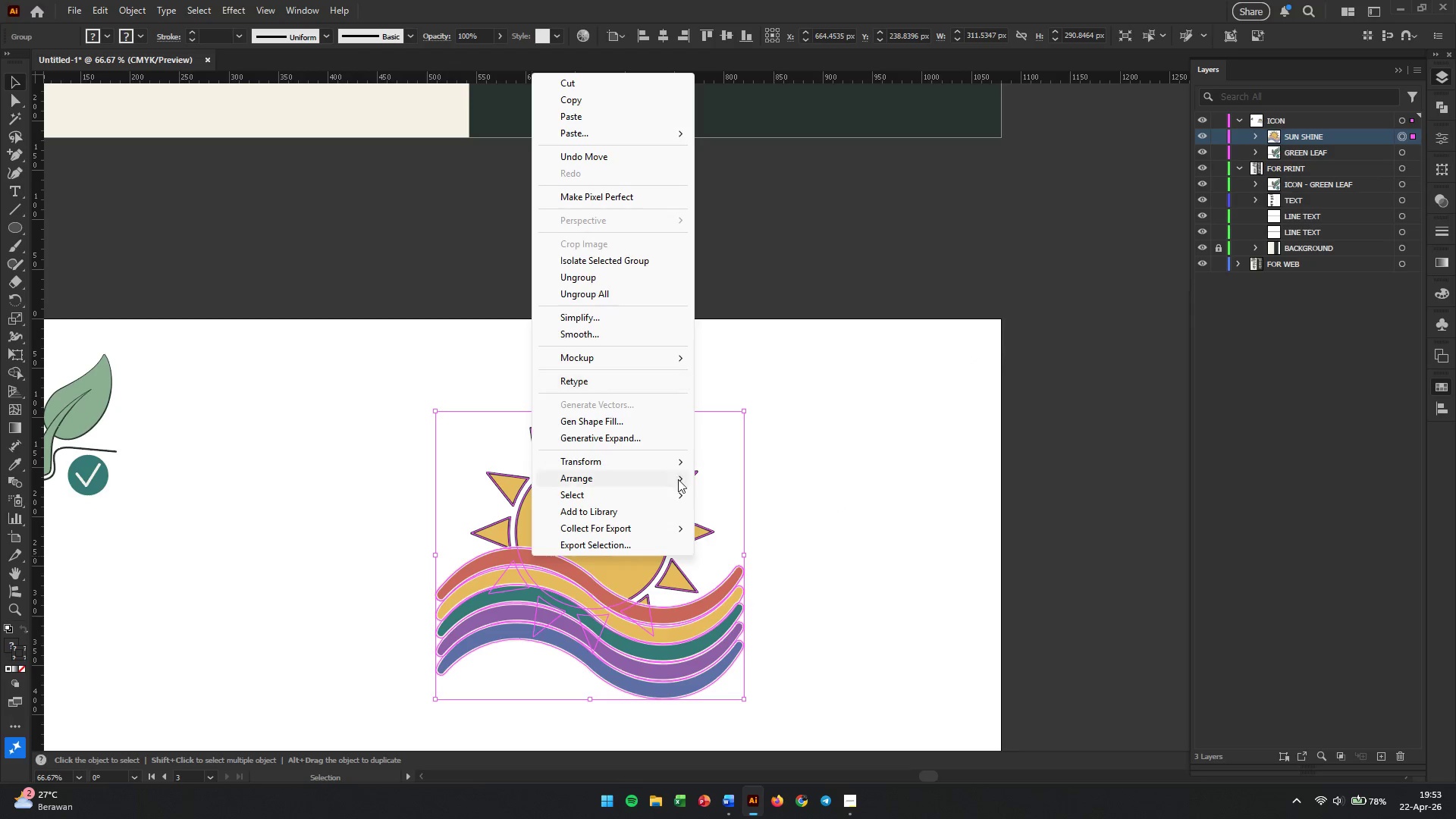 
left_click([680, 610])
 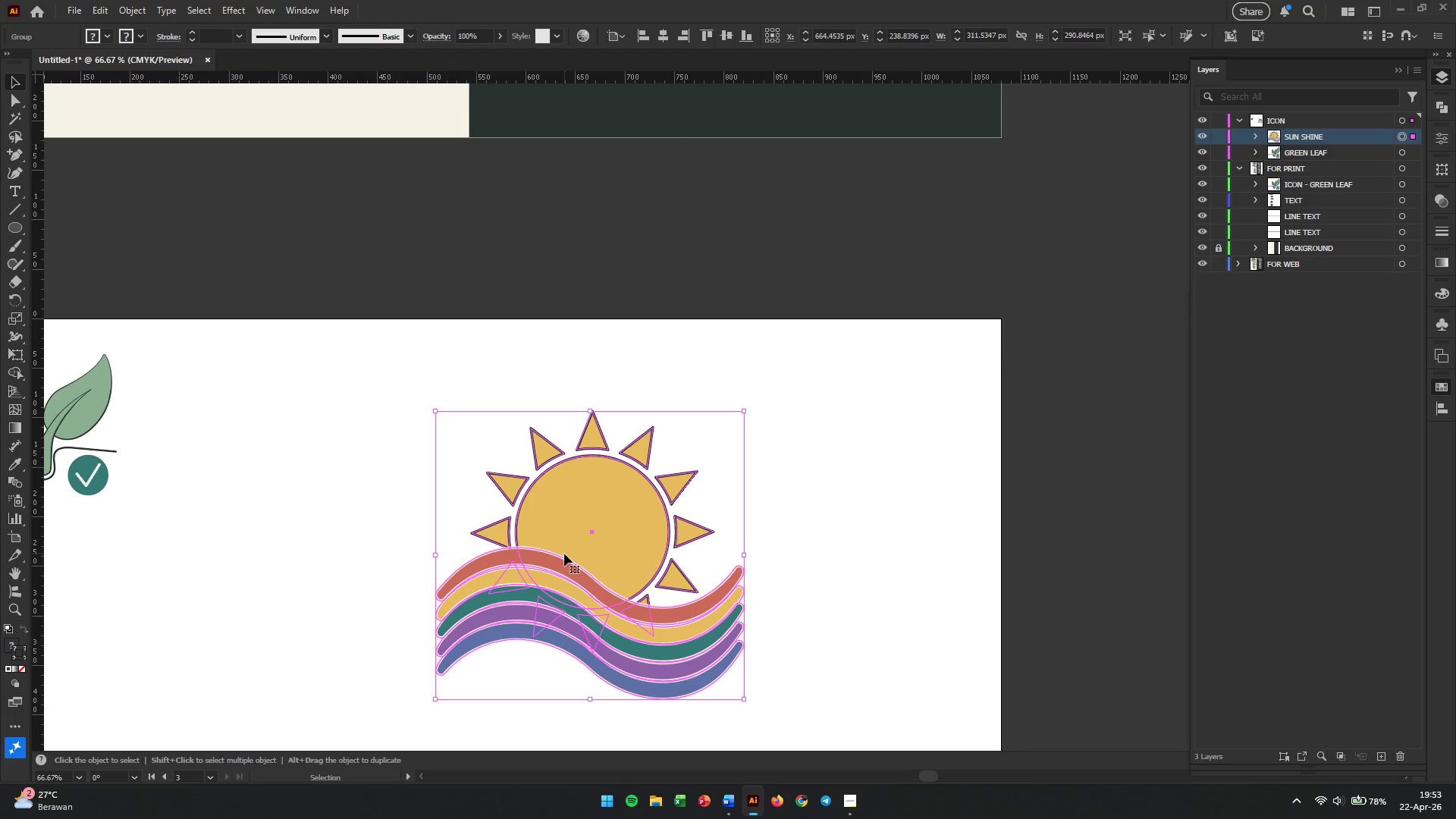 
hold_key(key=AltLeft, duration=0.78)
left_click_drag(start_coordinate=[561, 566], to_coordinate=[930, 560])
 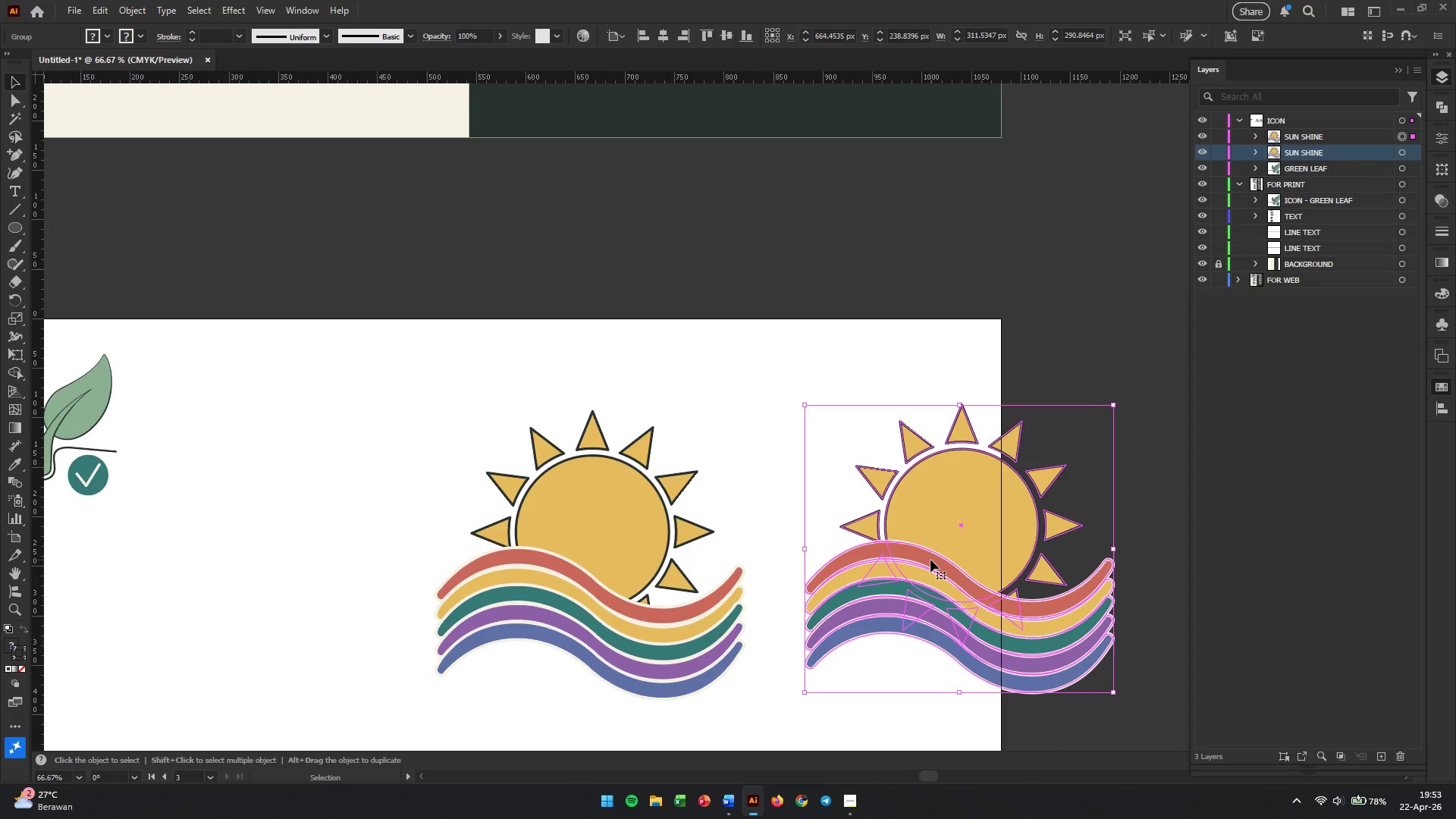 
right_click([930, 560])
 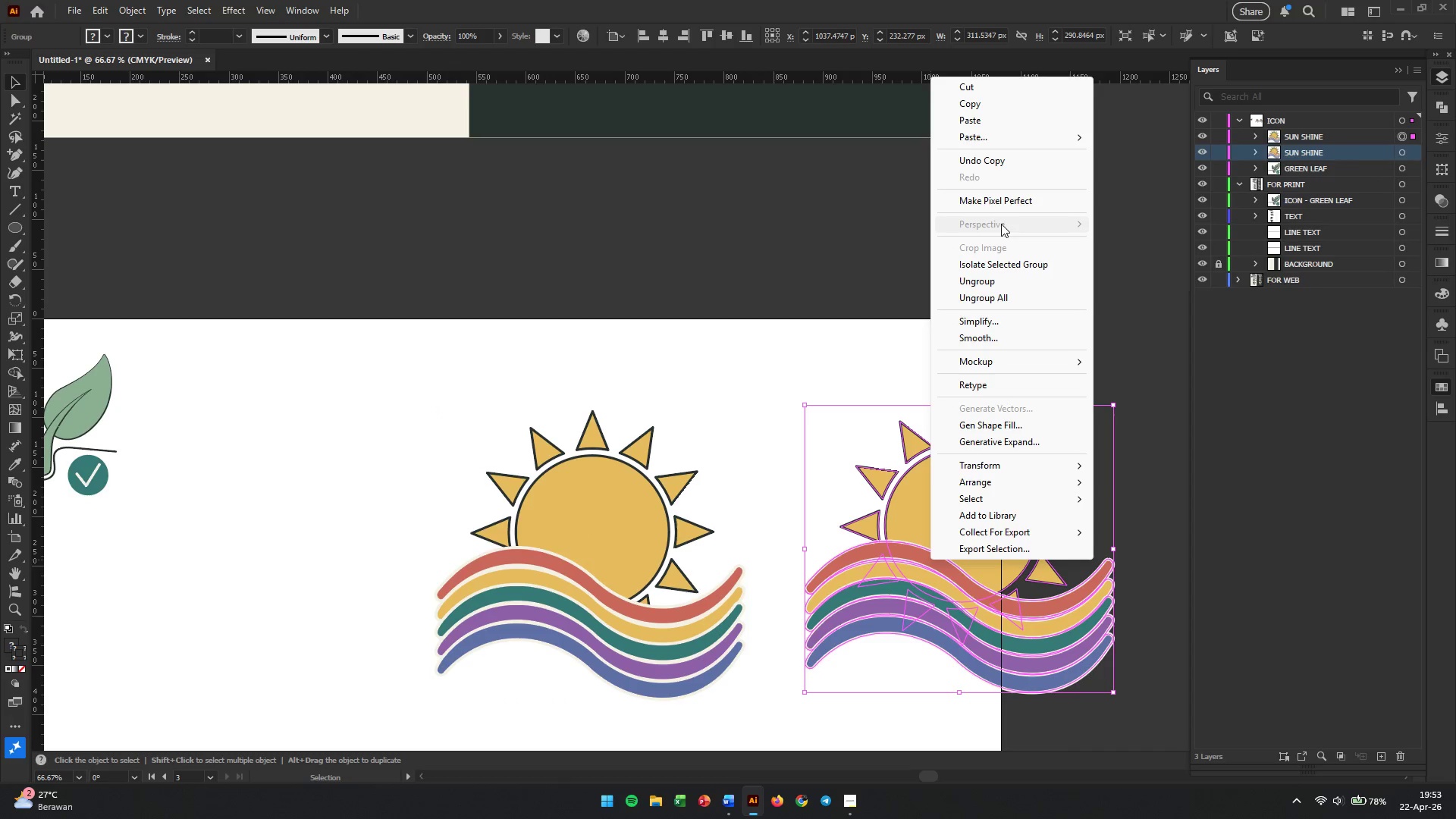 
left_click([997, 275])
 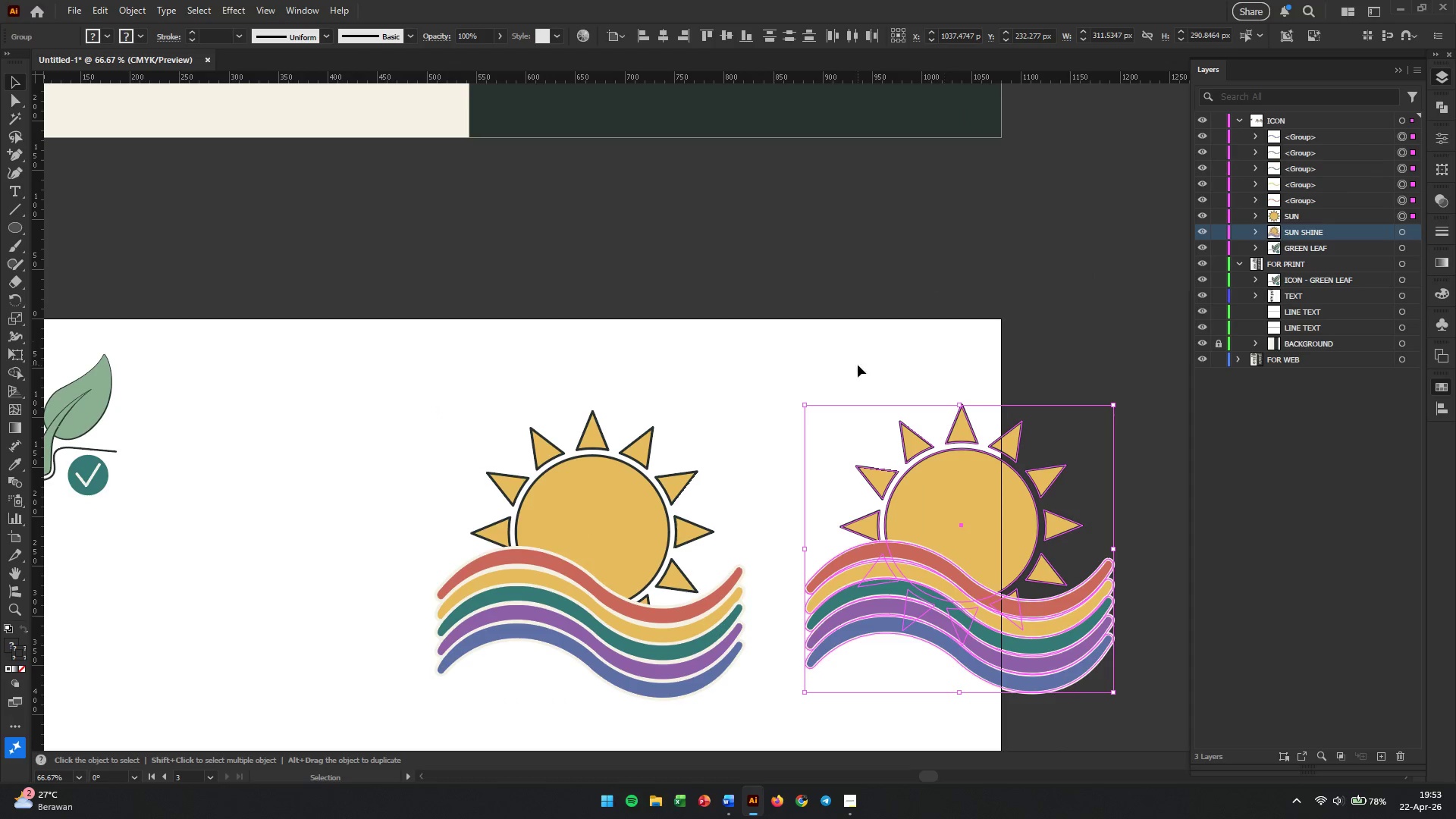 
double_click([836, 359])
 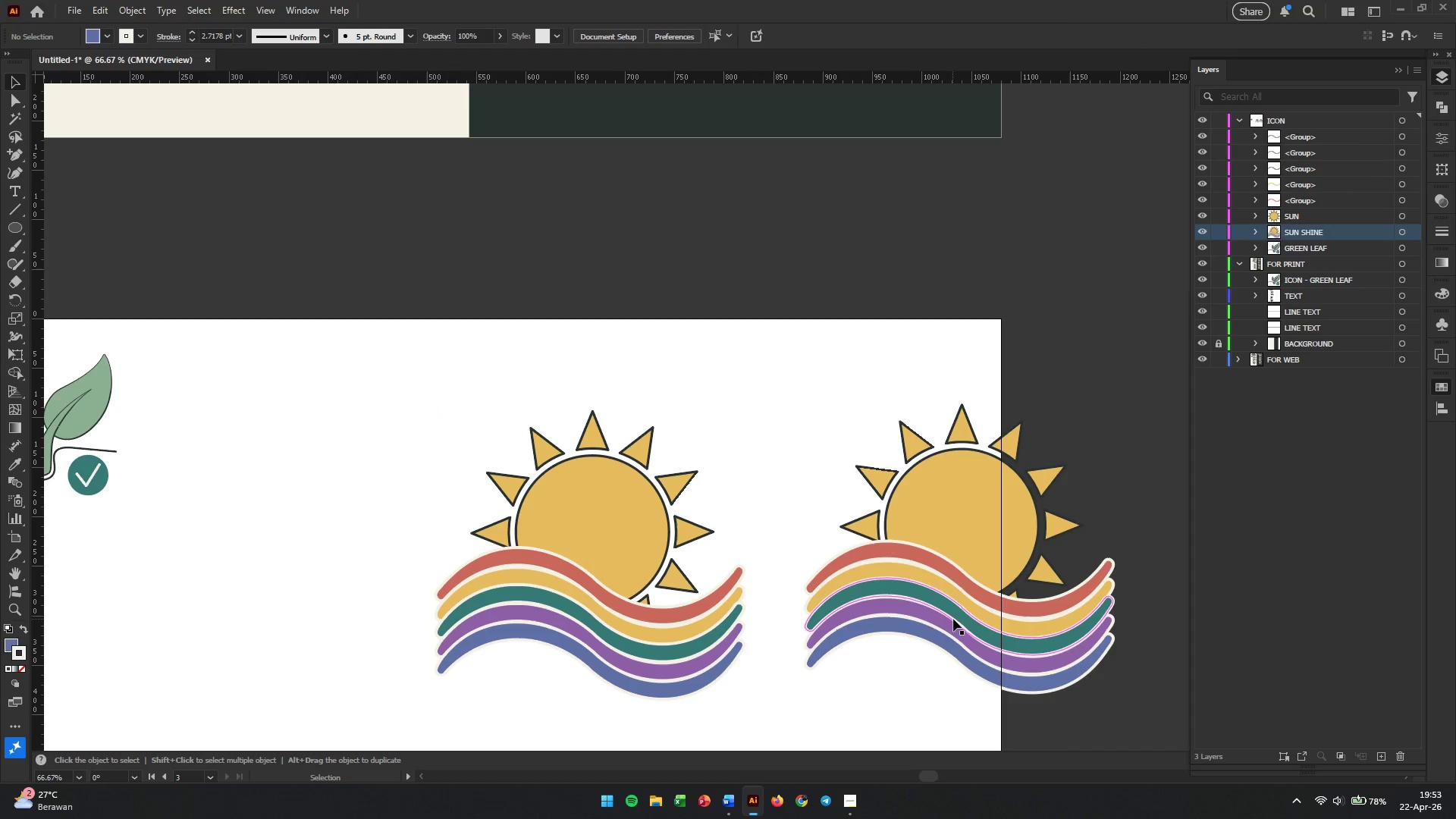 
left_click([952, 620])
 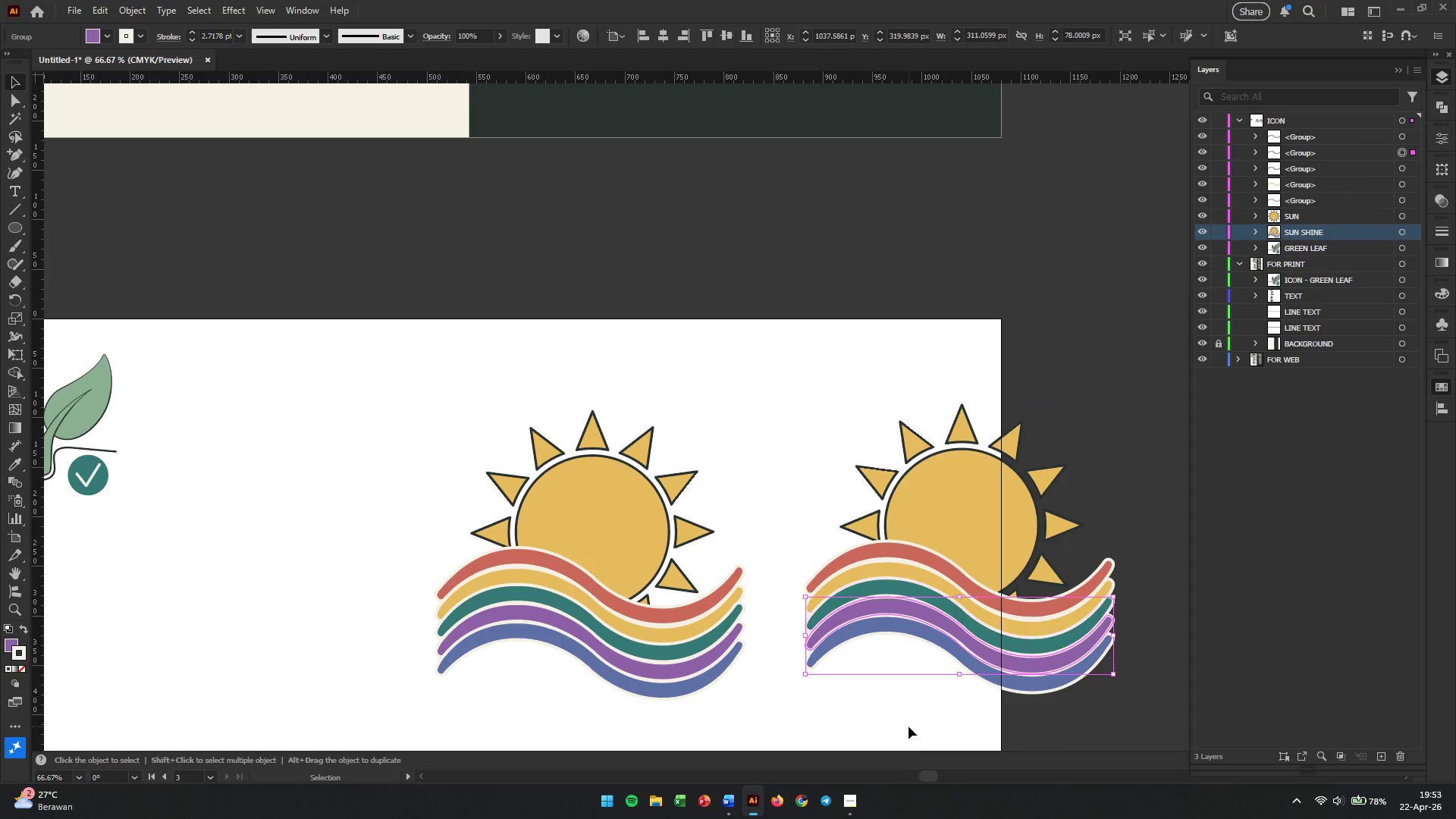 
left_click([886, 718])
 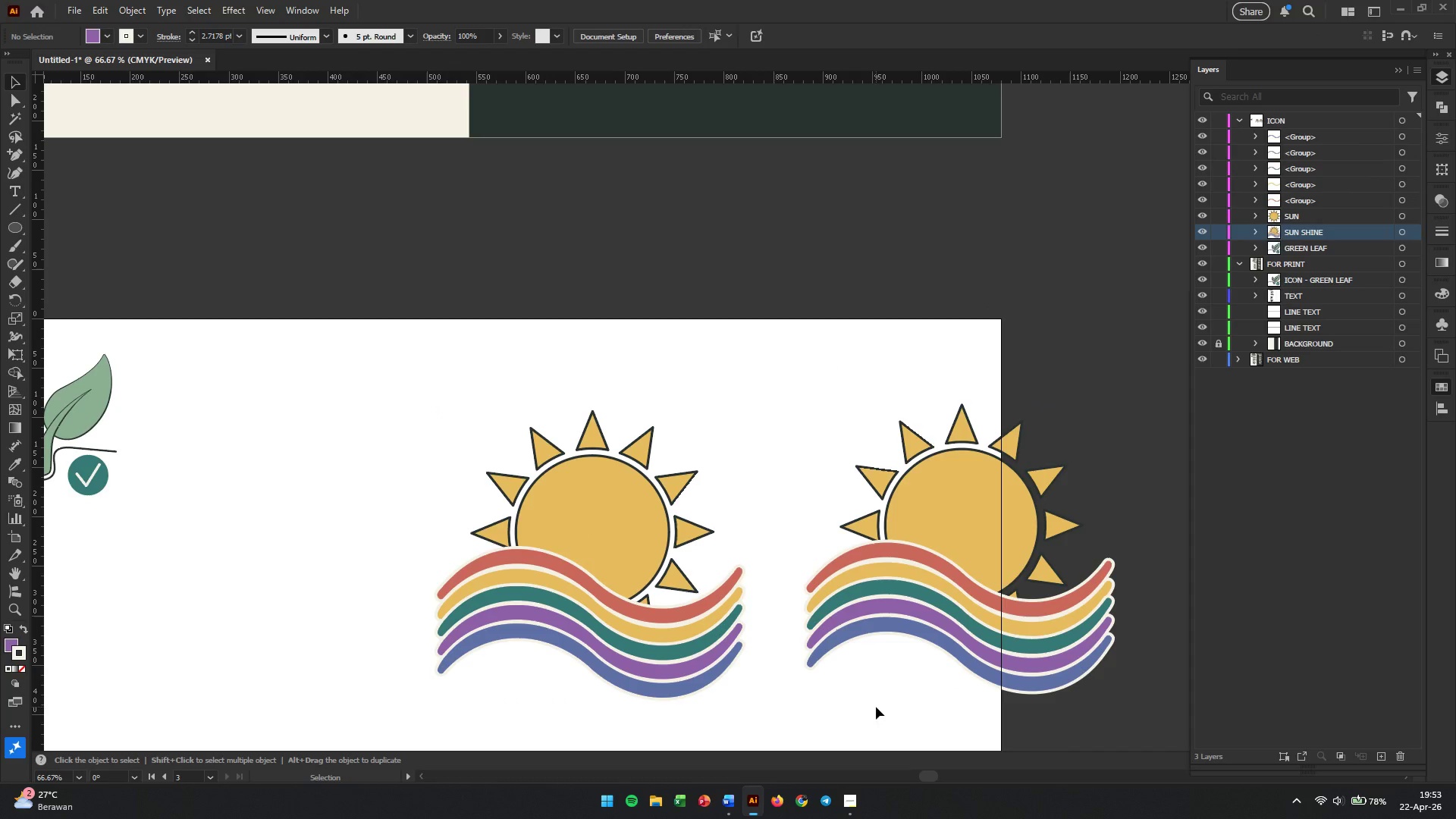 
left_click_drag(start_coordinate=[876, 707], to_coordinate=[793, 554])
 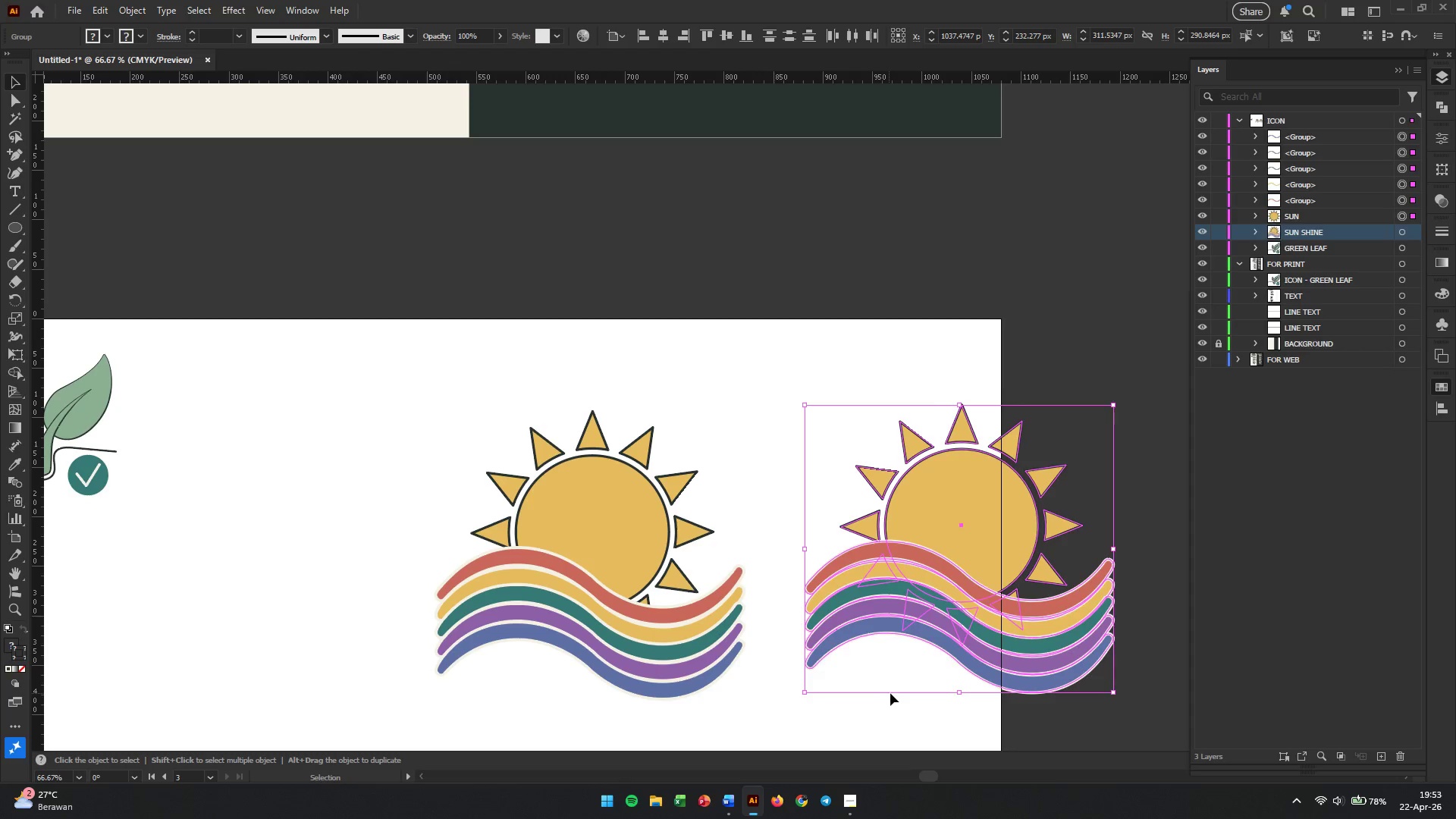 
left_click_drag(start_coordinate=[759, 551], to_coordinate=[852, 692])
 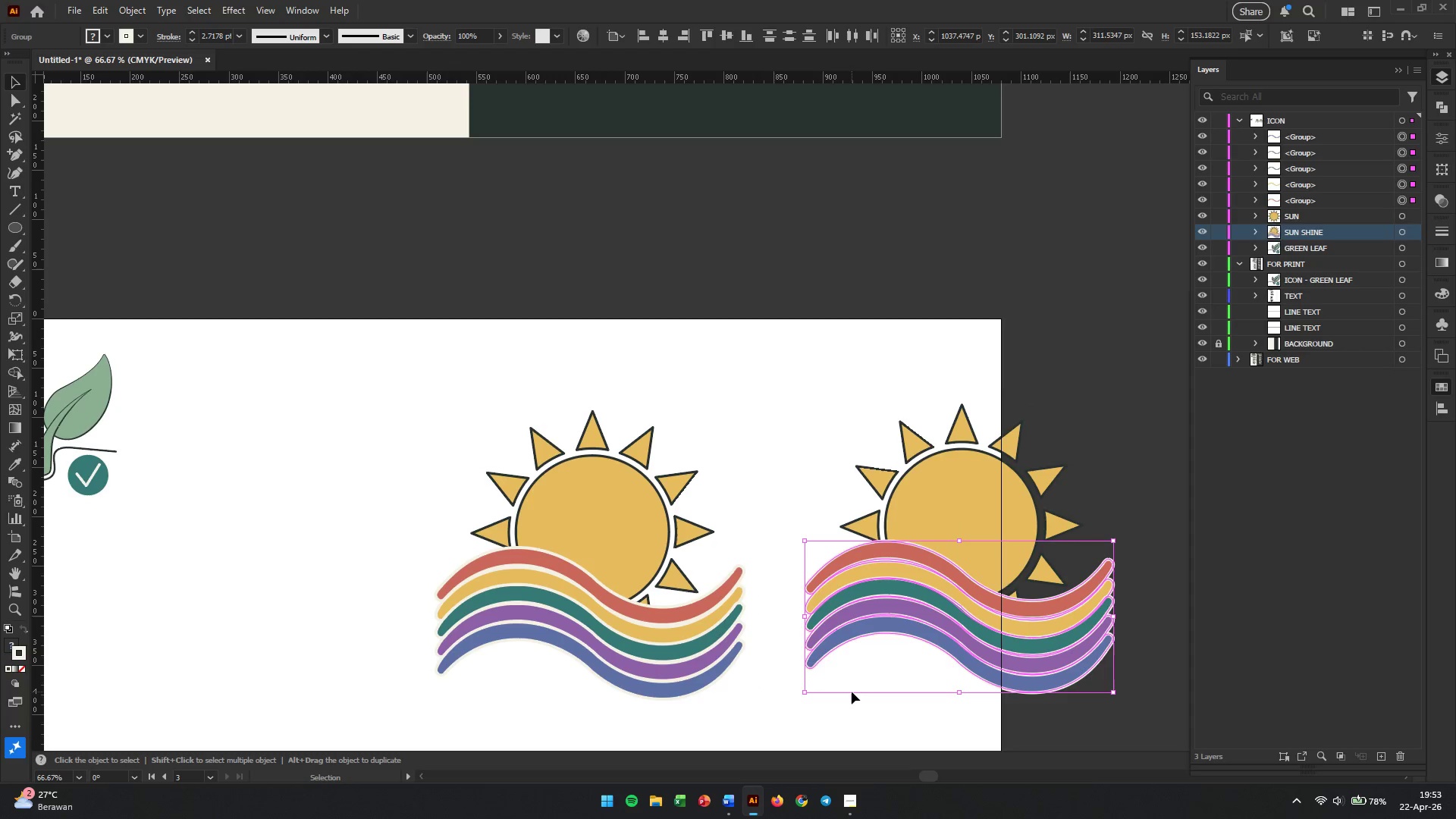 
key(Control+G)
 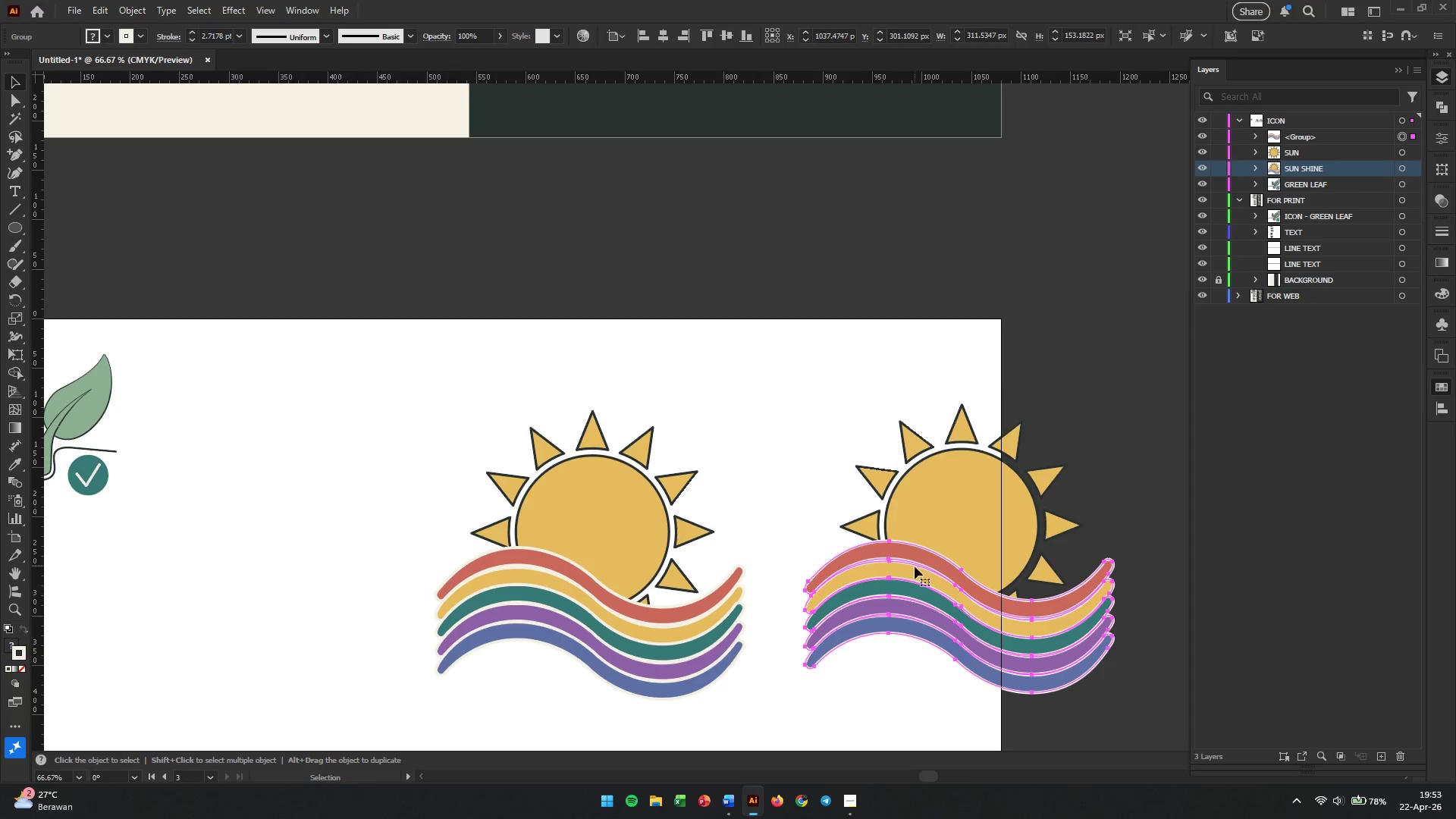 
hold_key(key=ShiftLeft, duration=0.53)
left_click([940, 504])
 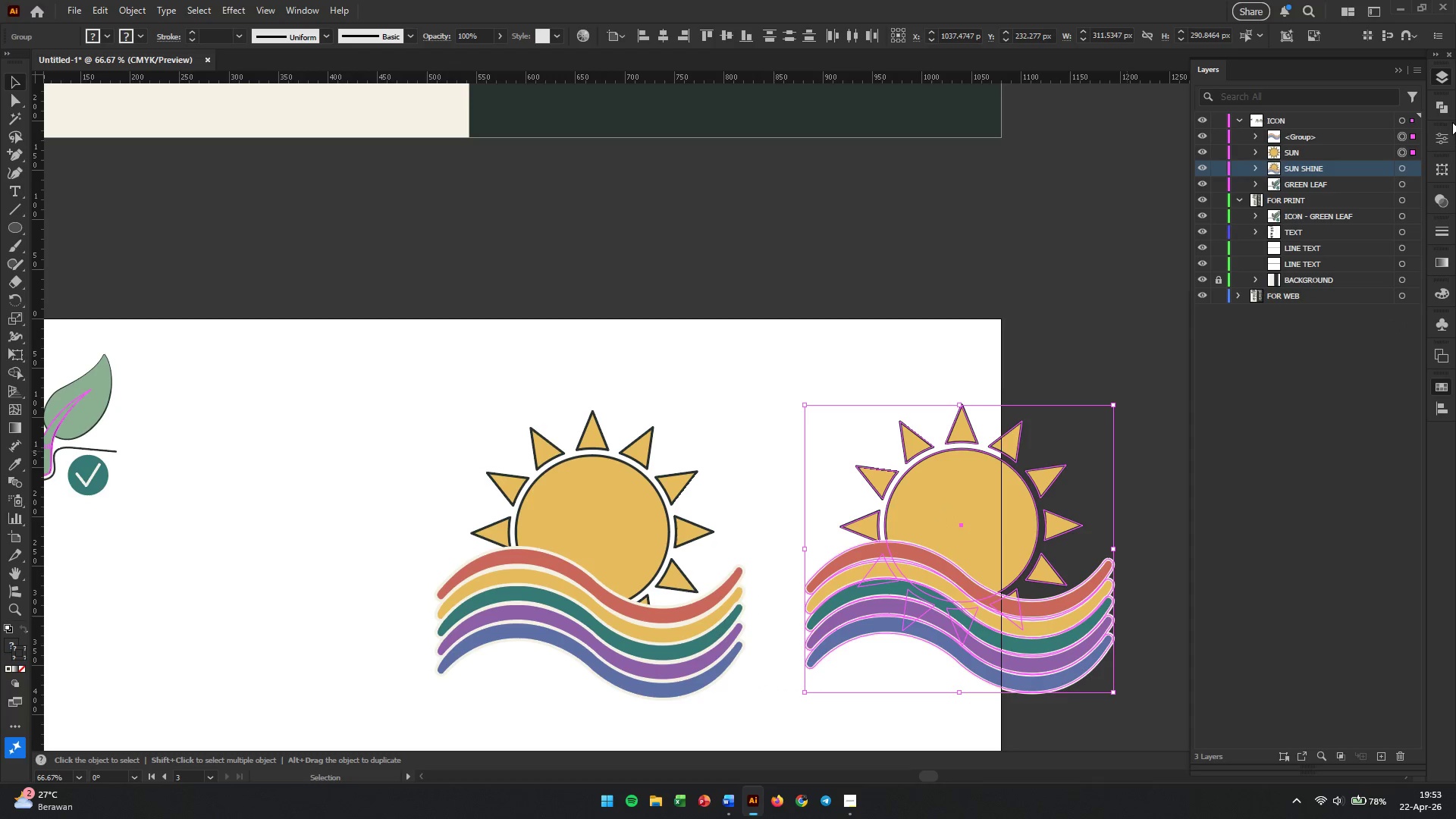 
left_click([1445, 108])
 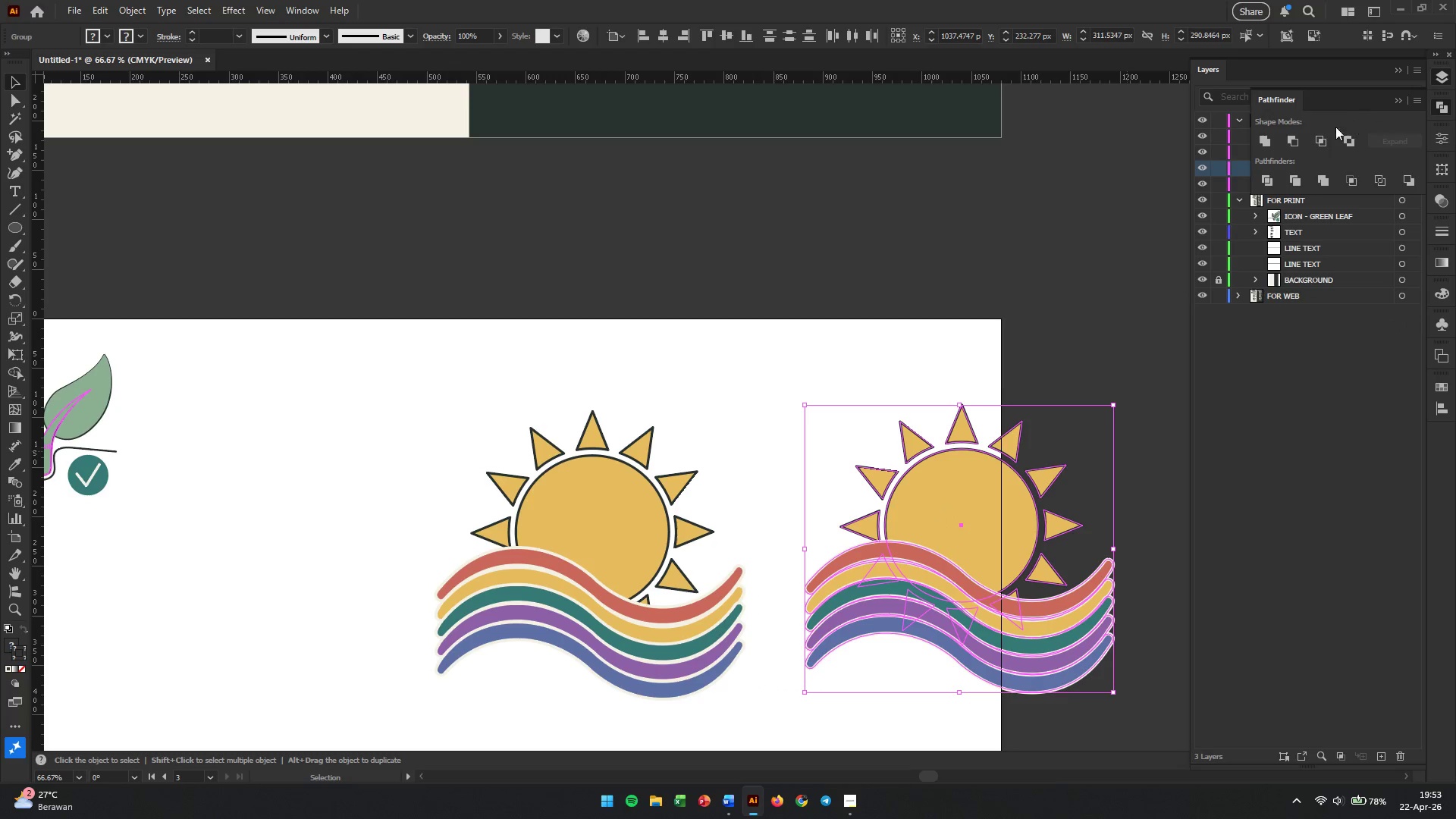 
mouse_move([1436, 109])
 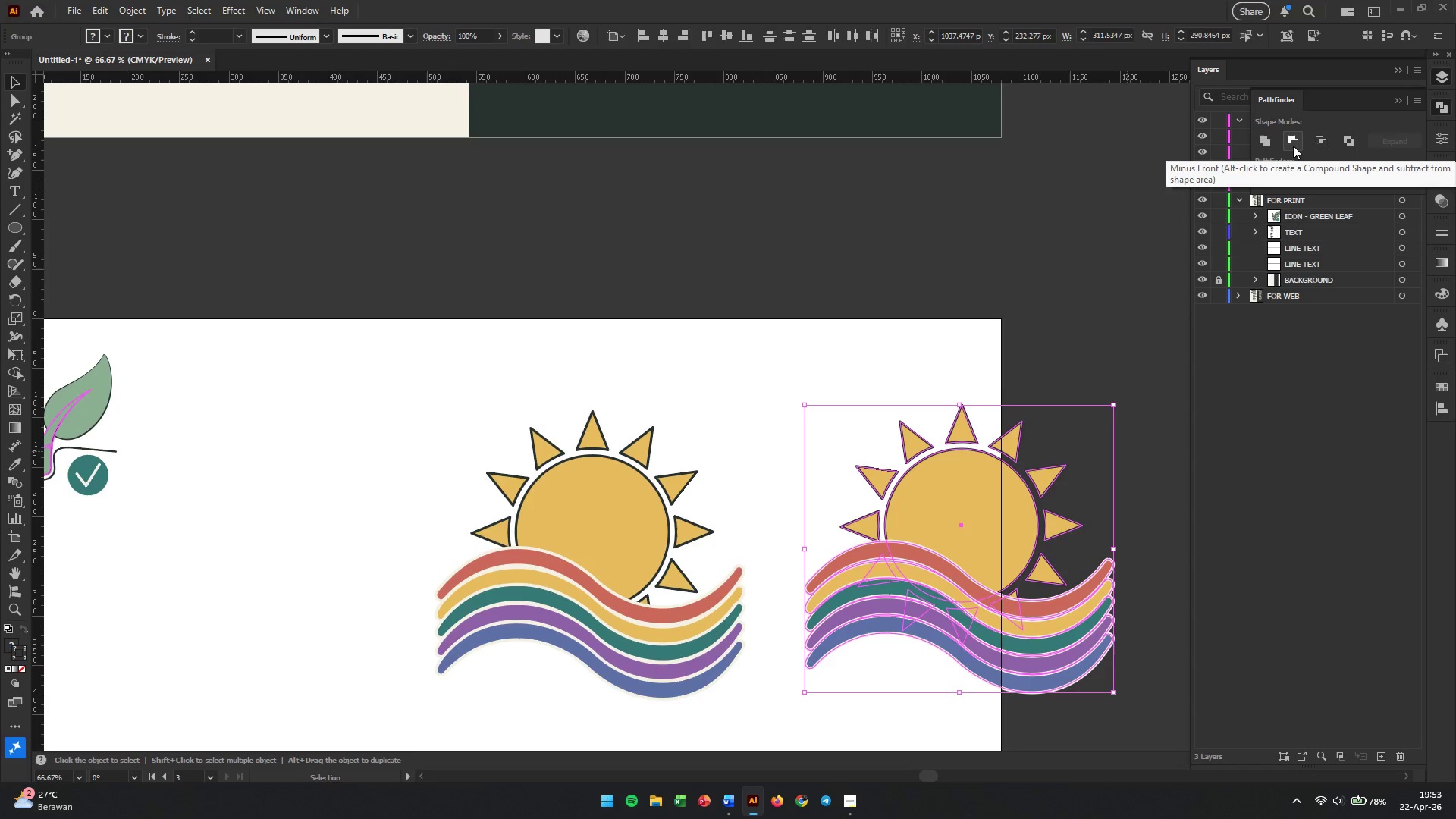 
left_click([1293, 146])
 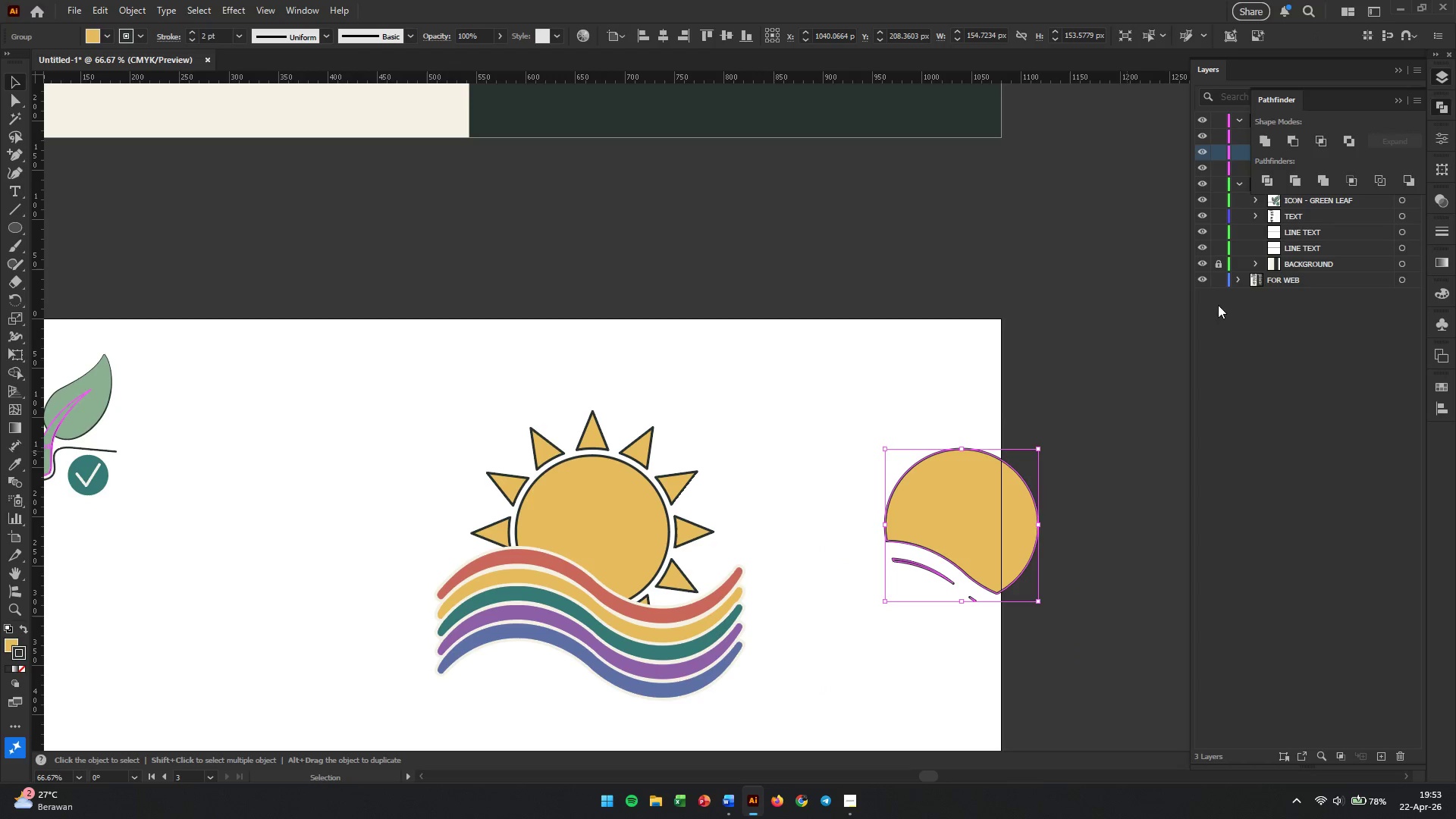 
left_click([1053, 412])
 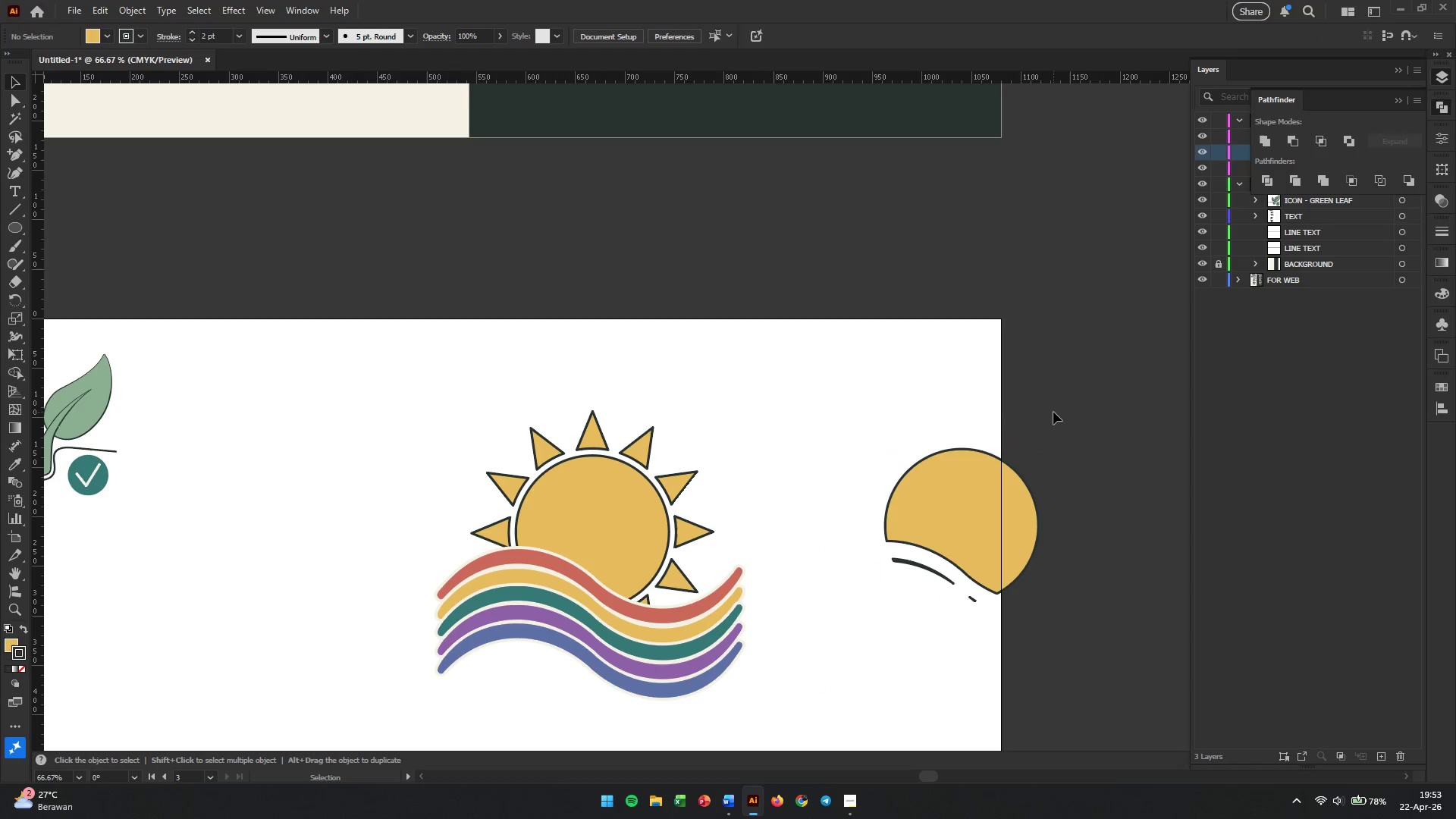 
left_click_drag(start_coordinate=[1053, 412], to_coordinate=[937, 623])
 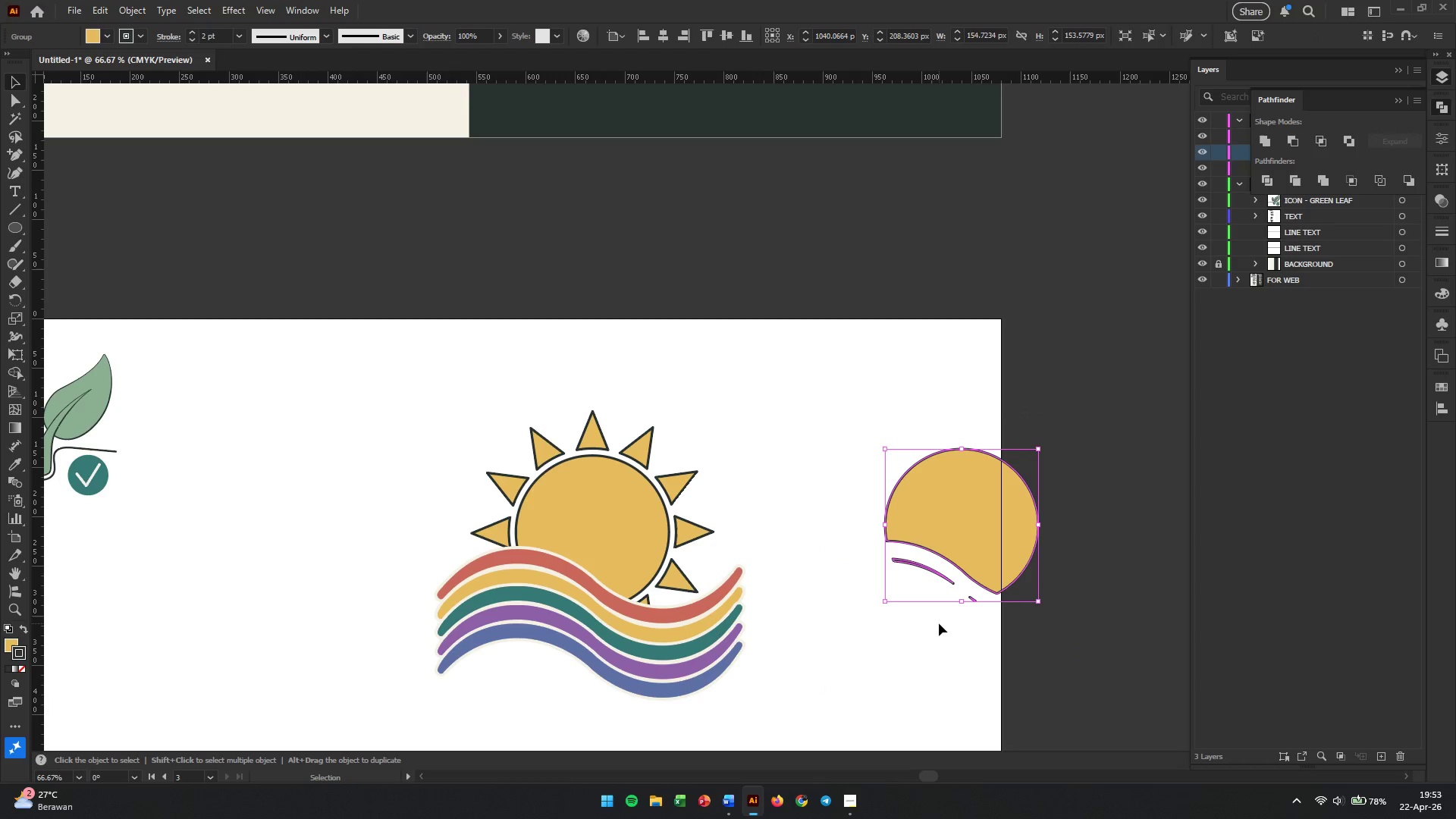 
key(Backspace)
 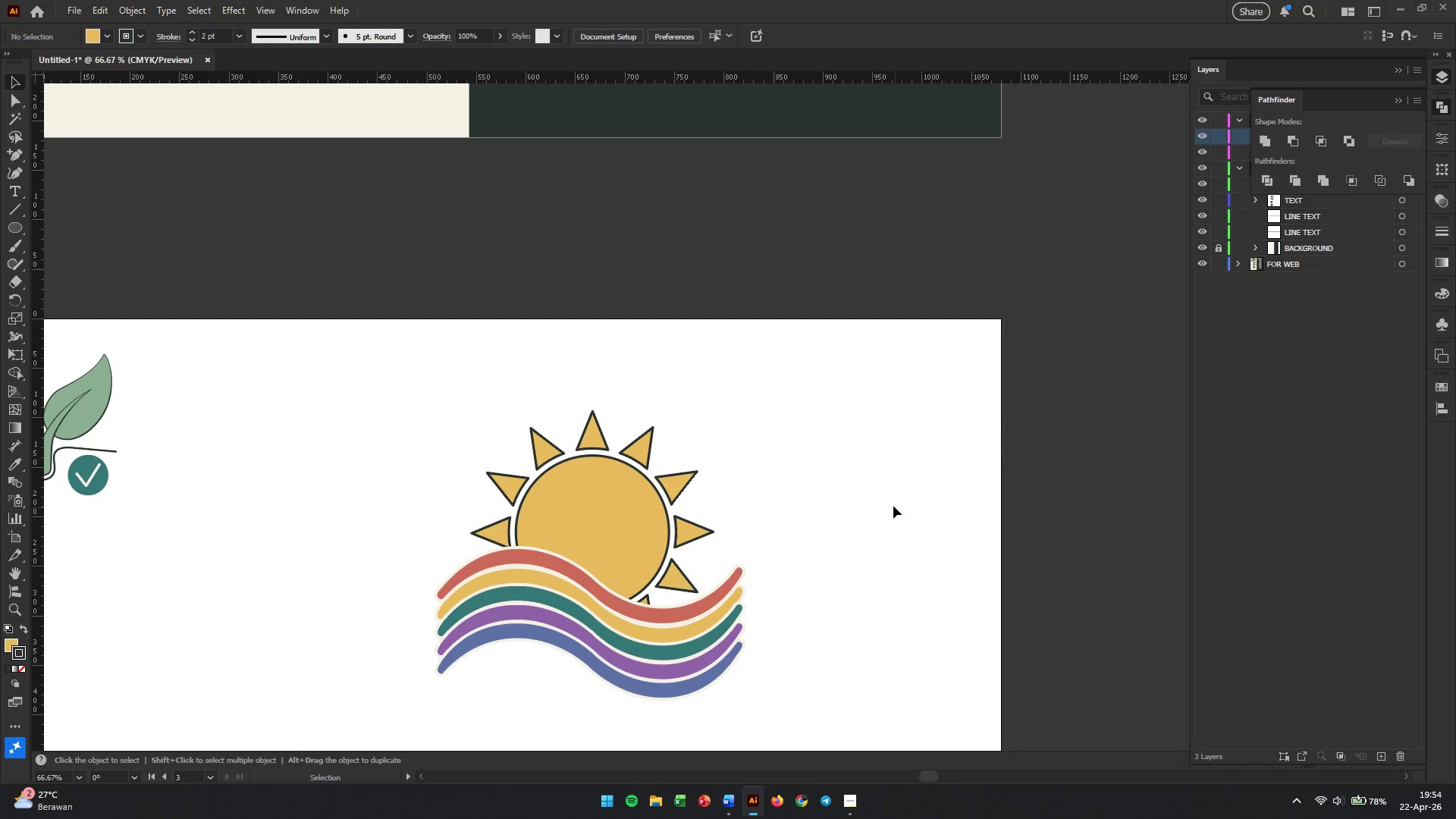 
left_click([903, 442])
 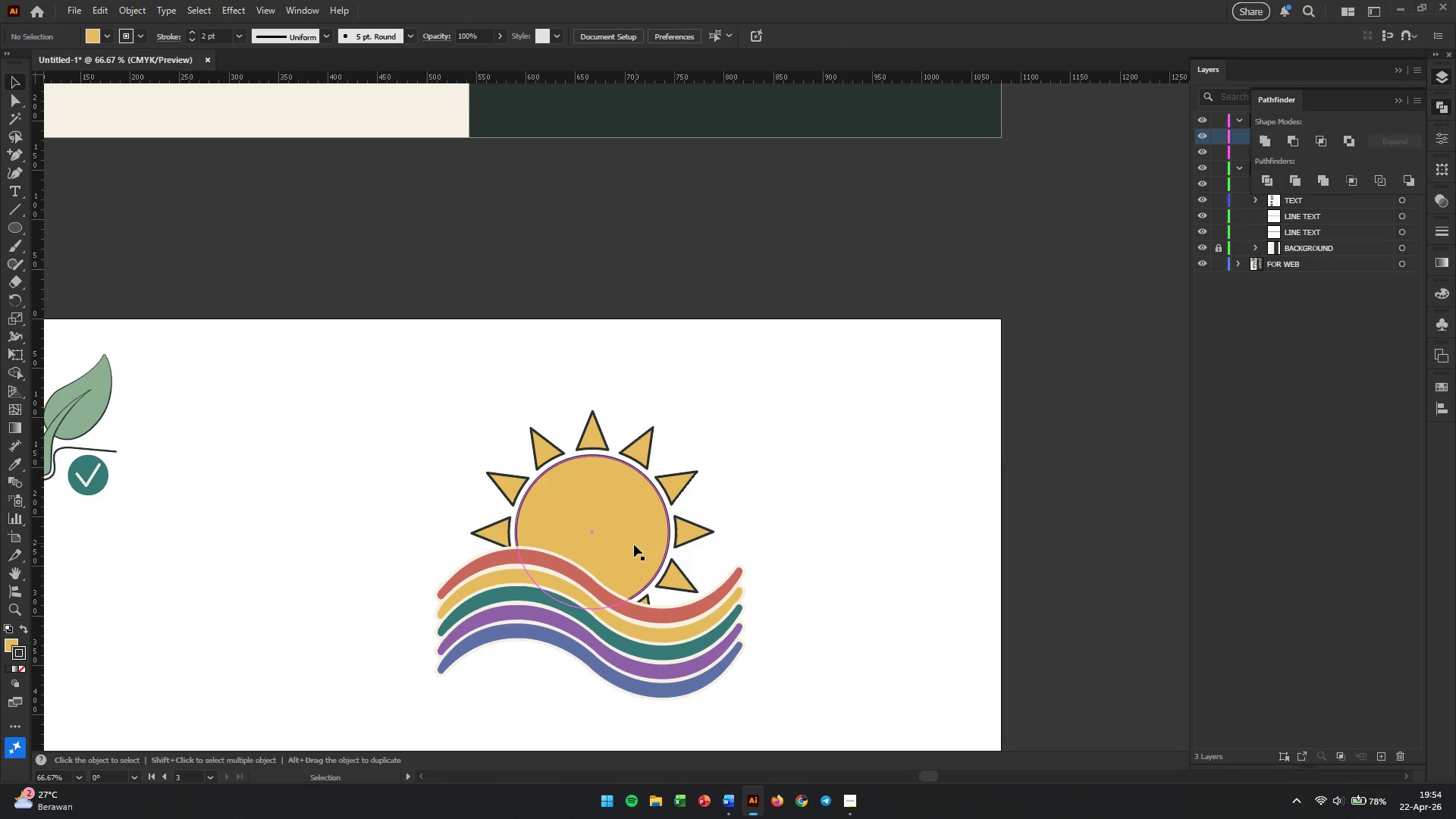 
hold_key(key=AltLeft, duration=0.47)
 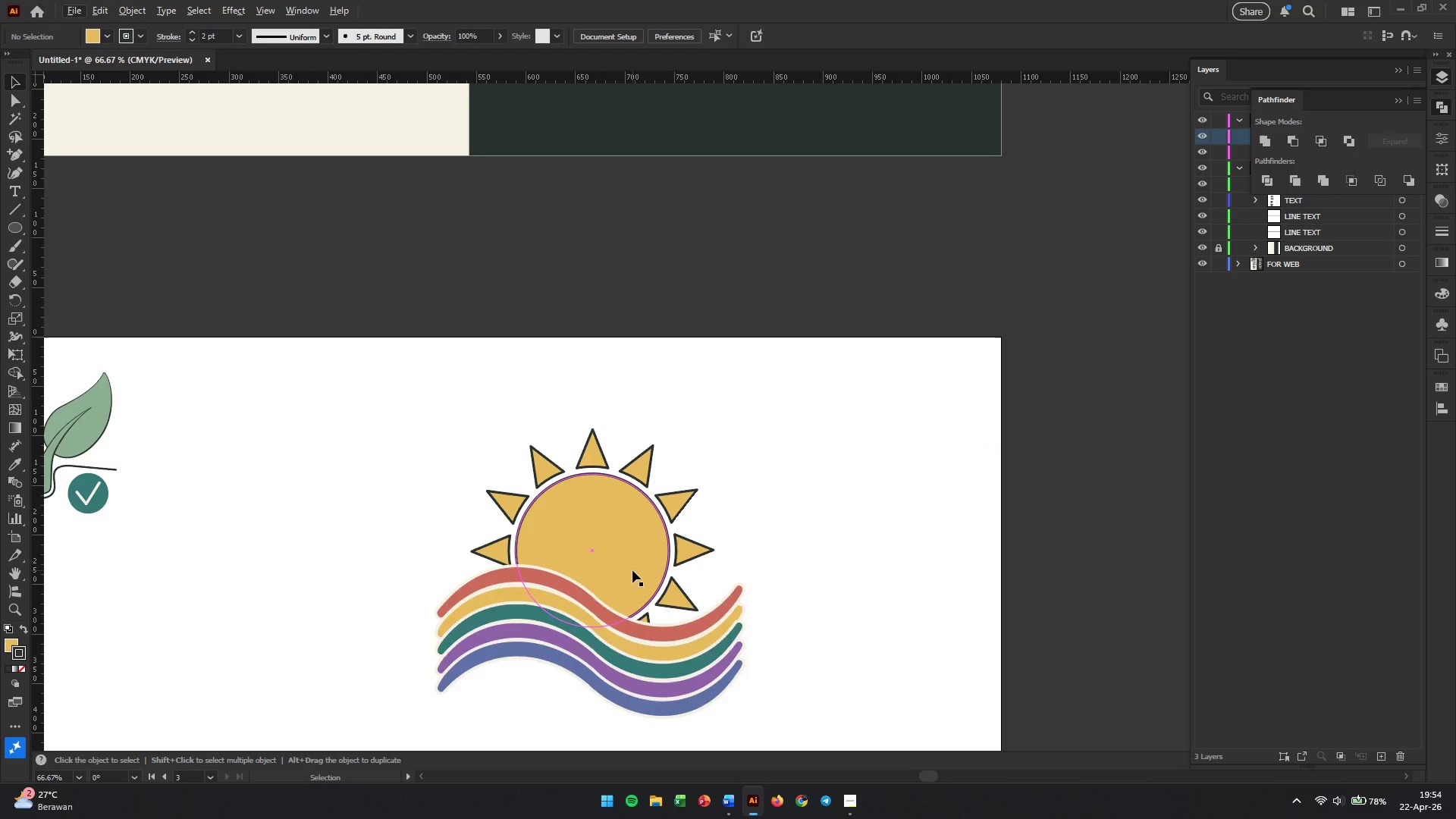 
left_click_drag(start_coordinate=[632, 570], to_coordinate=[334, 498])
 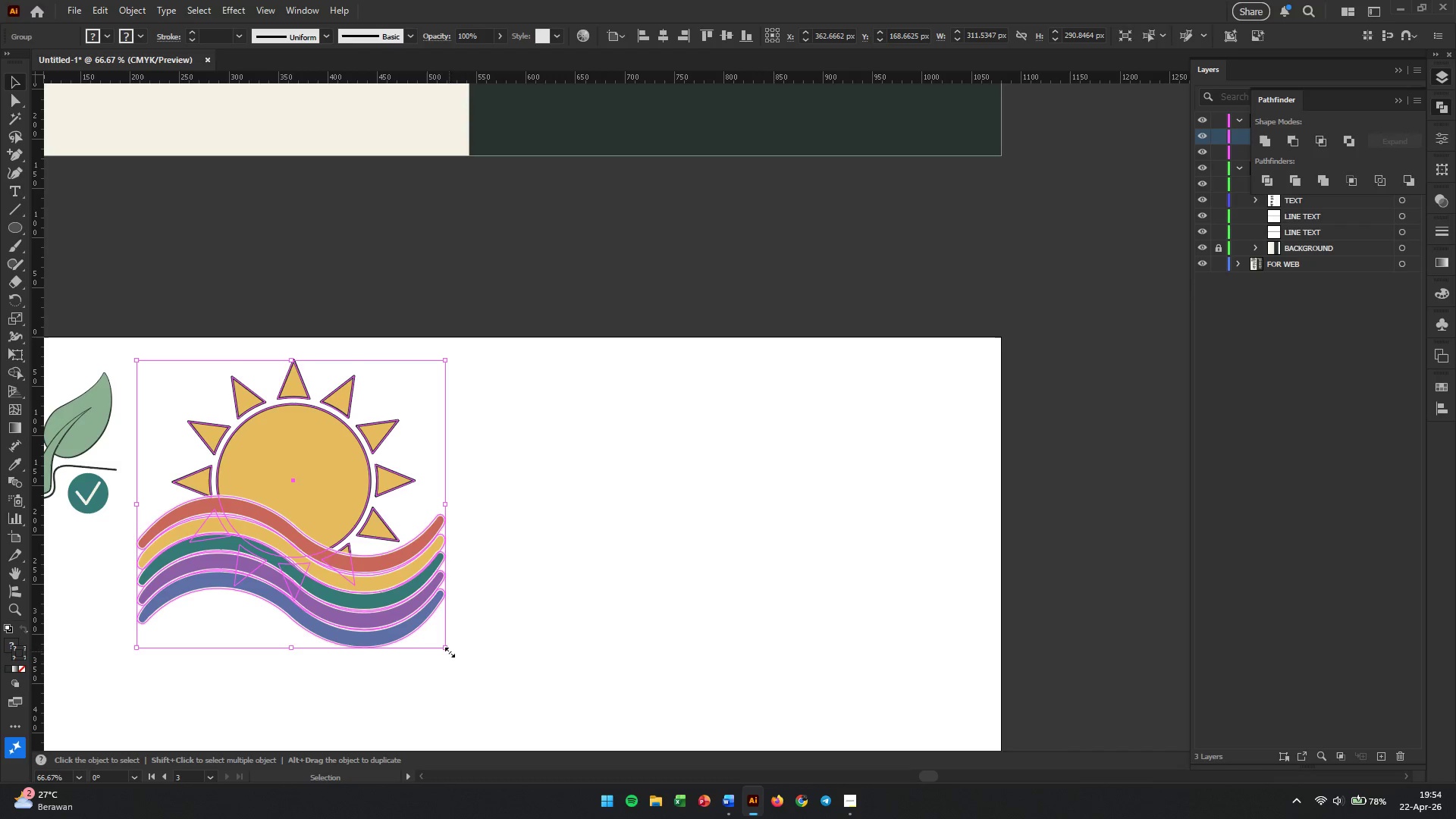 
scroll: coordinate [649, 577], scroll_direction: up, amount: 1.0
 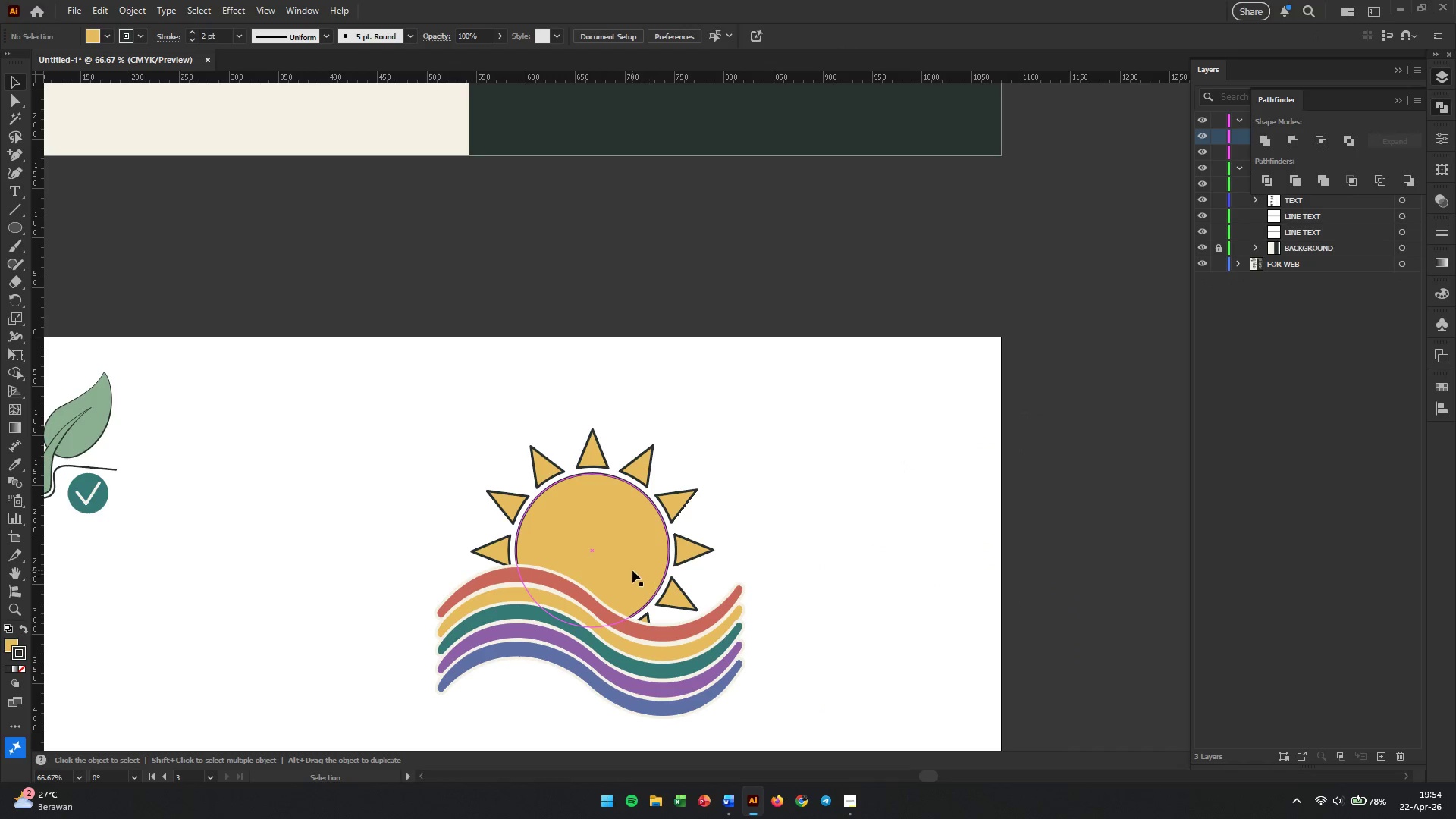 
left_click_drag(start_coordinate=[445, 648], to_coordinate=[311, 542])
 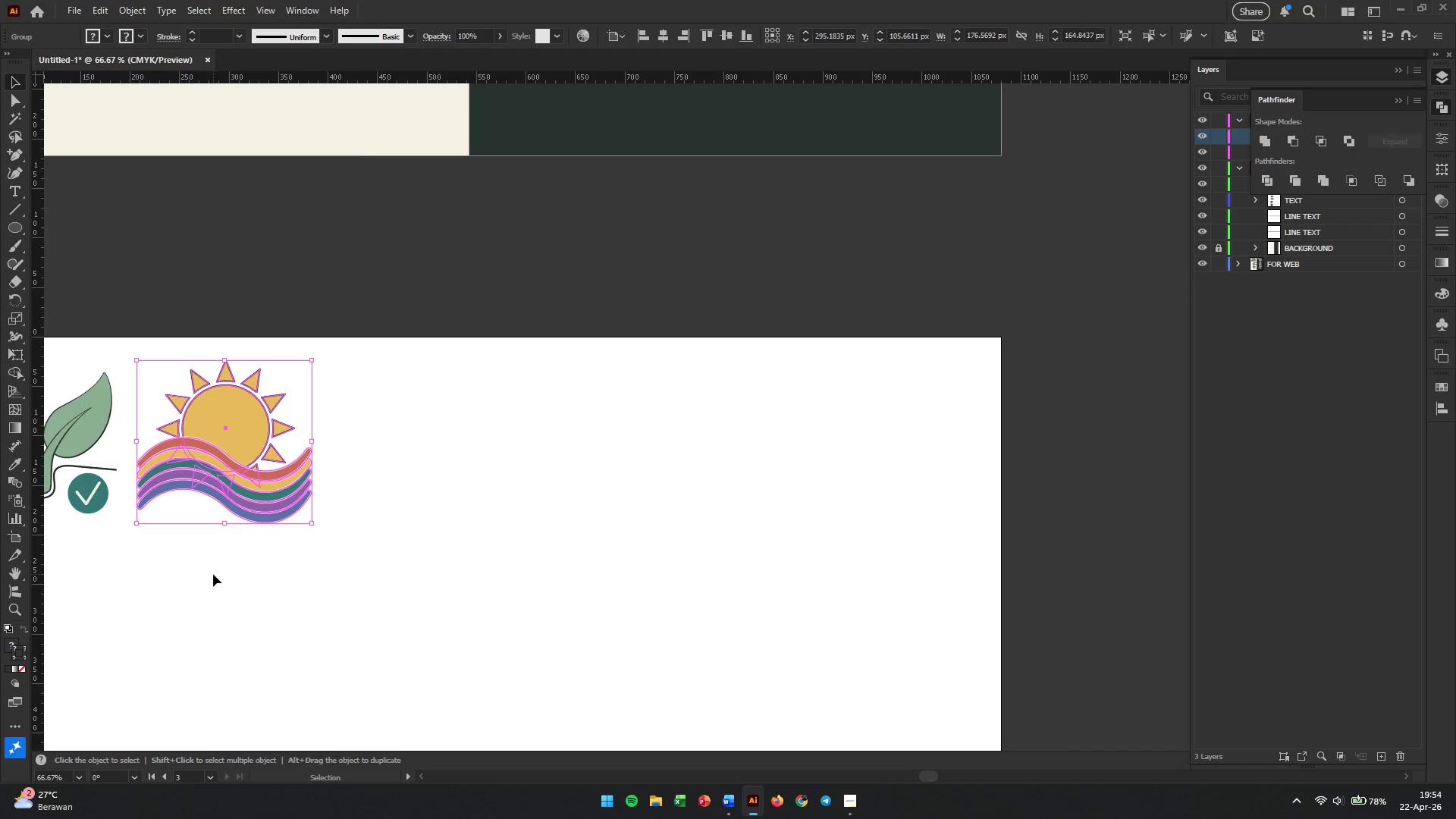 
hold_key(key=ShiftLeft, duration=1.22)
 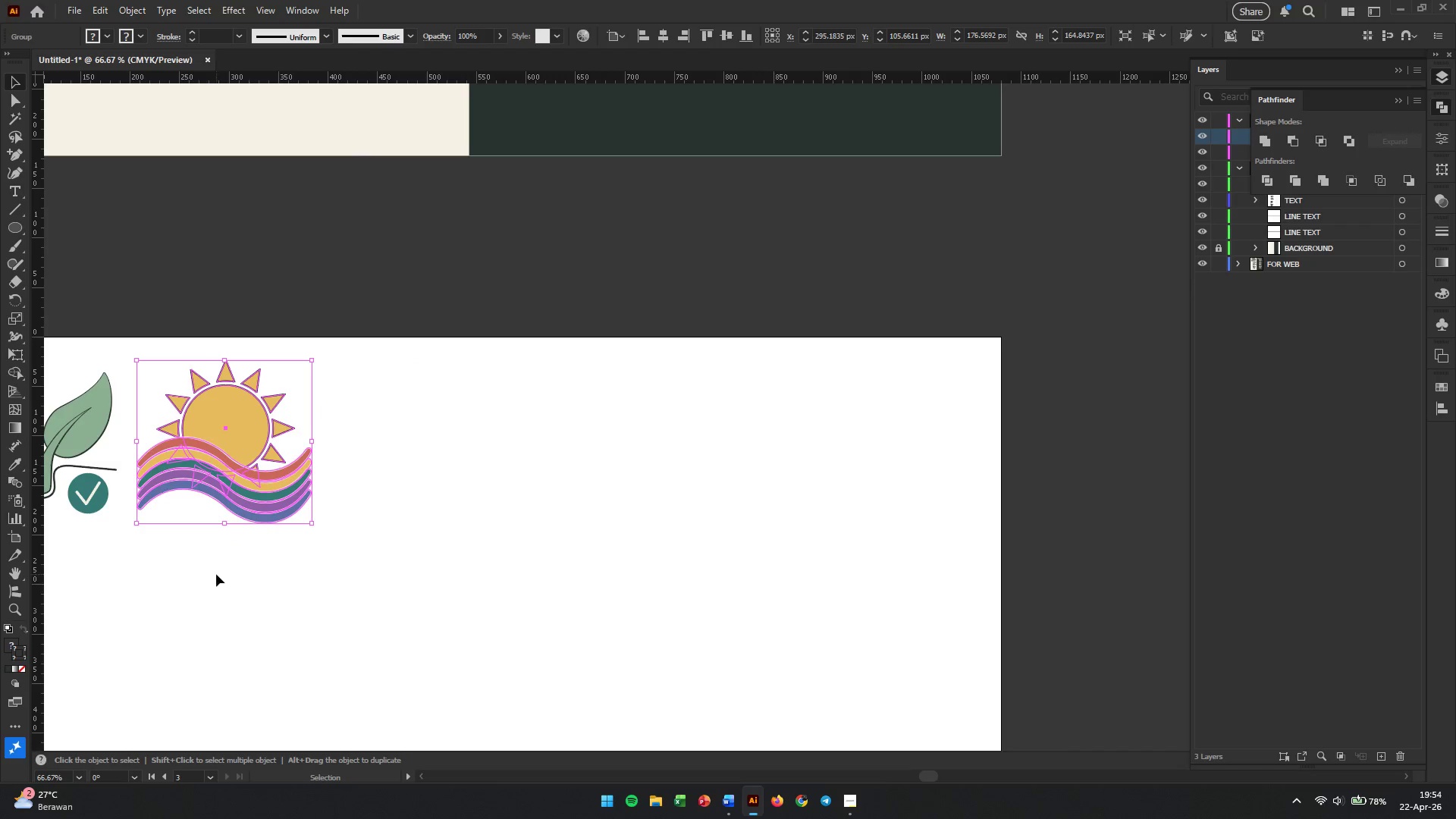 
left_click_drag(start_coordinate=[213, 574], to_coordinate=[599, 680])
 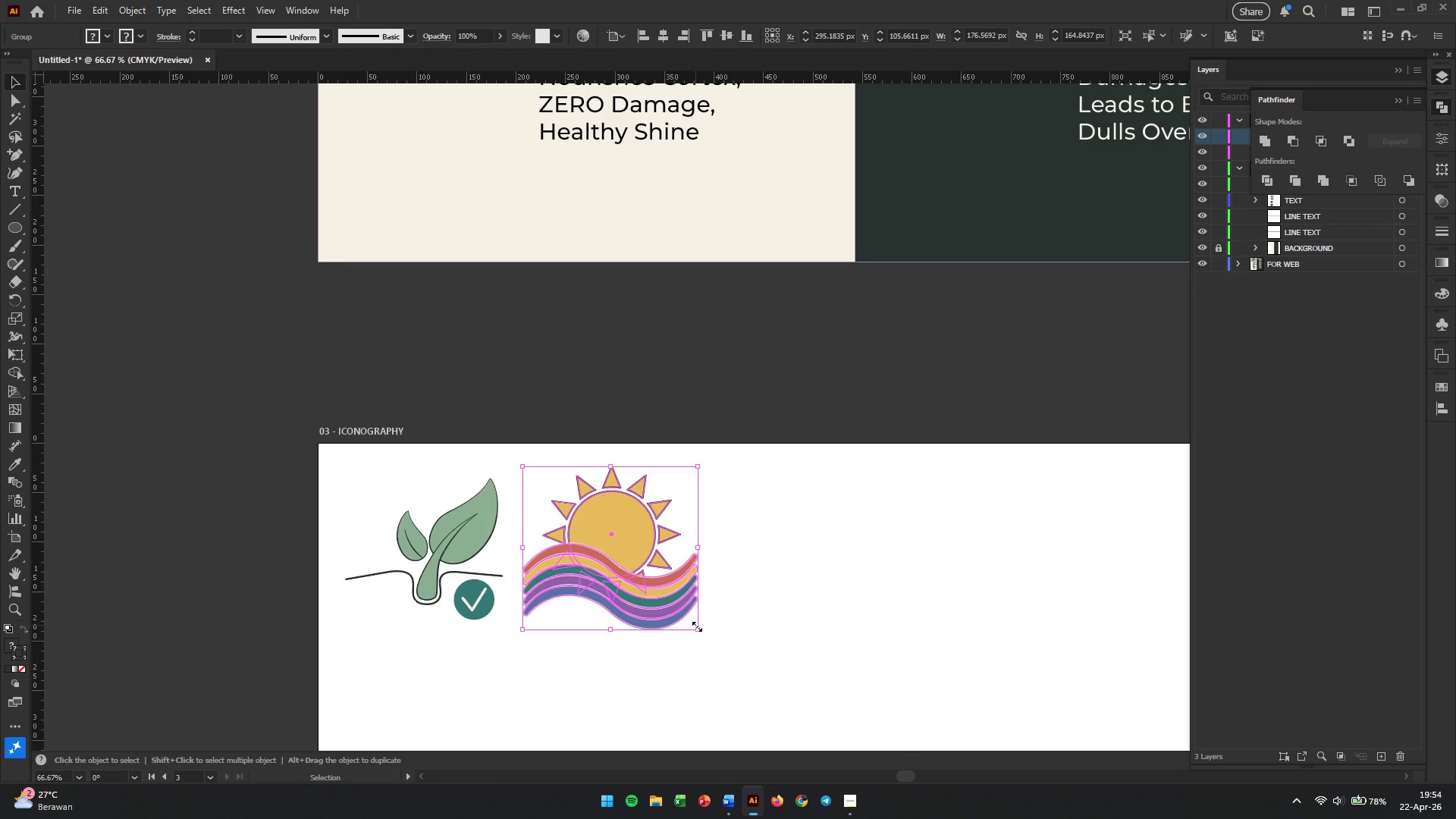 
hold_key(key=Space, duration=0.78)
 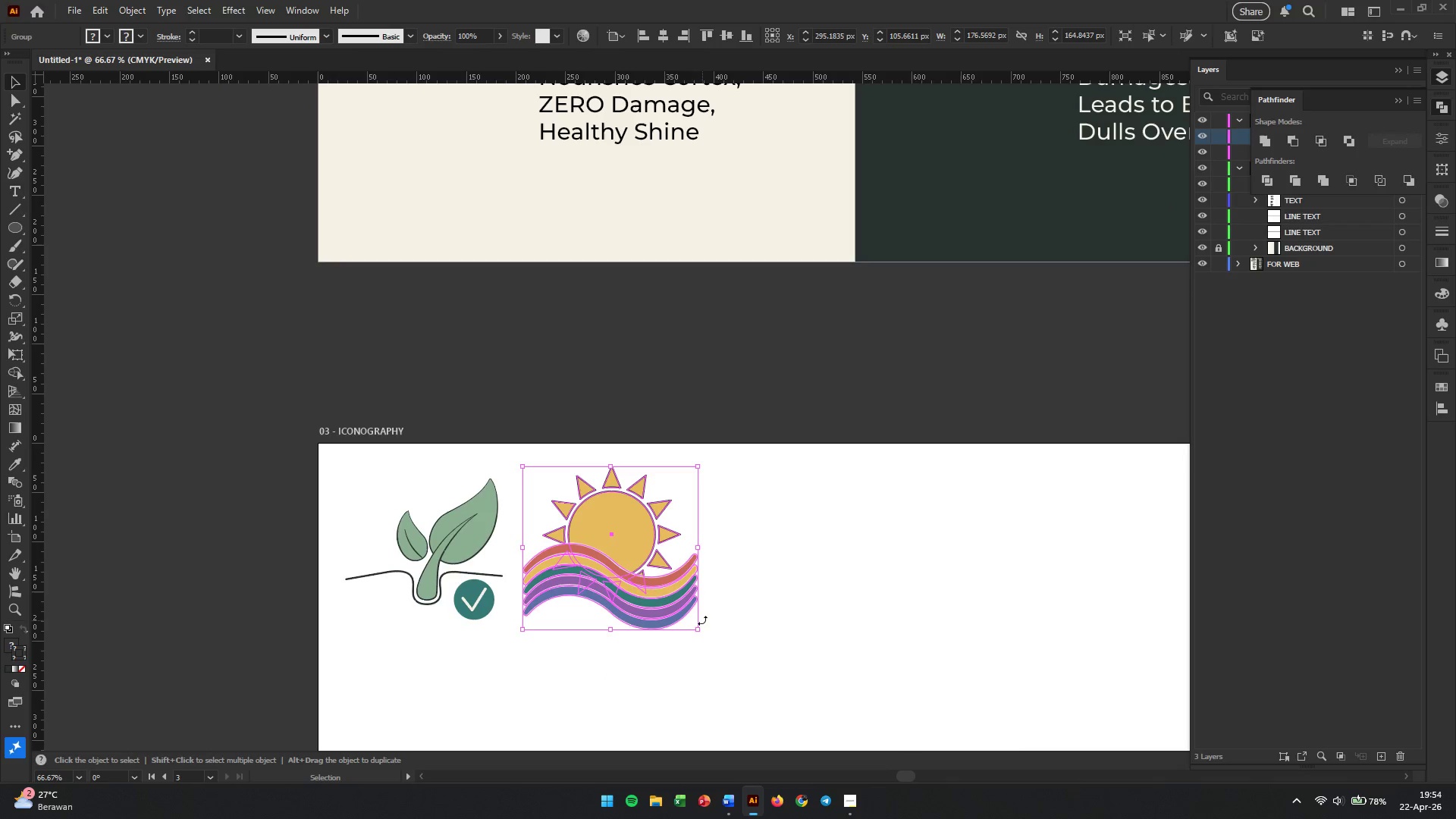 
left_click_drag(start_coordinate=[695, 625], to_coordinate=[685, 625])
 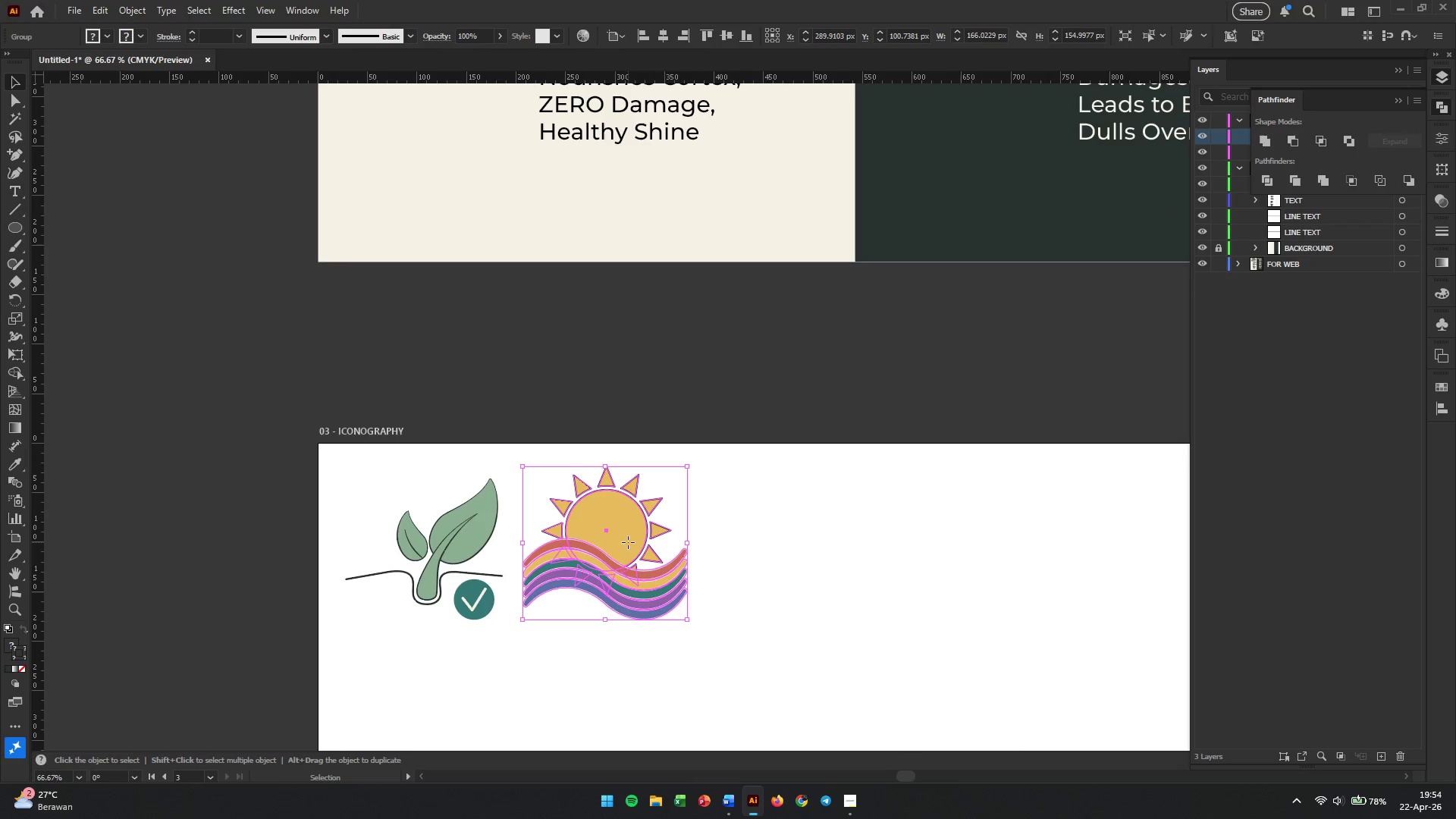 
hold_key(key=ShiftLeft, duration=0.56)
 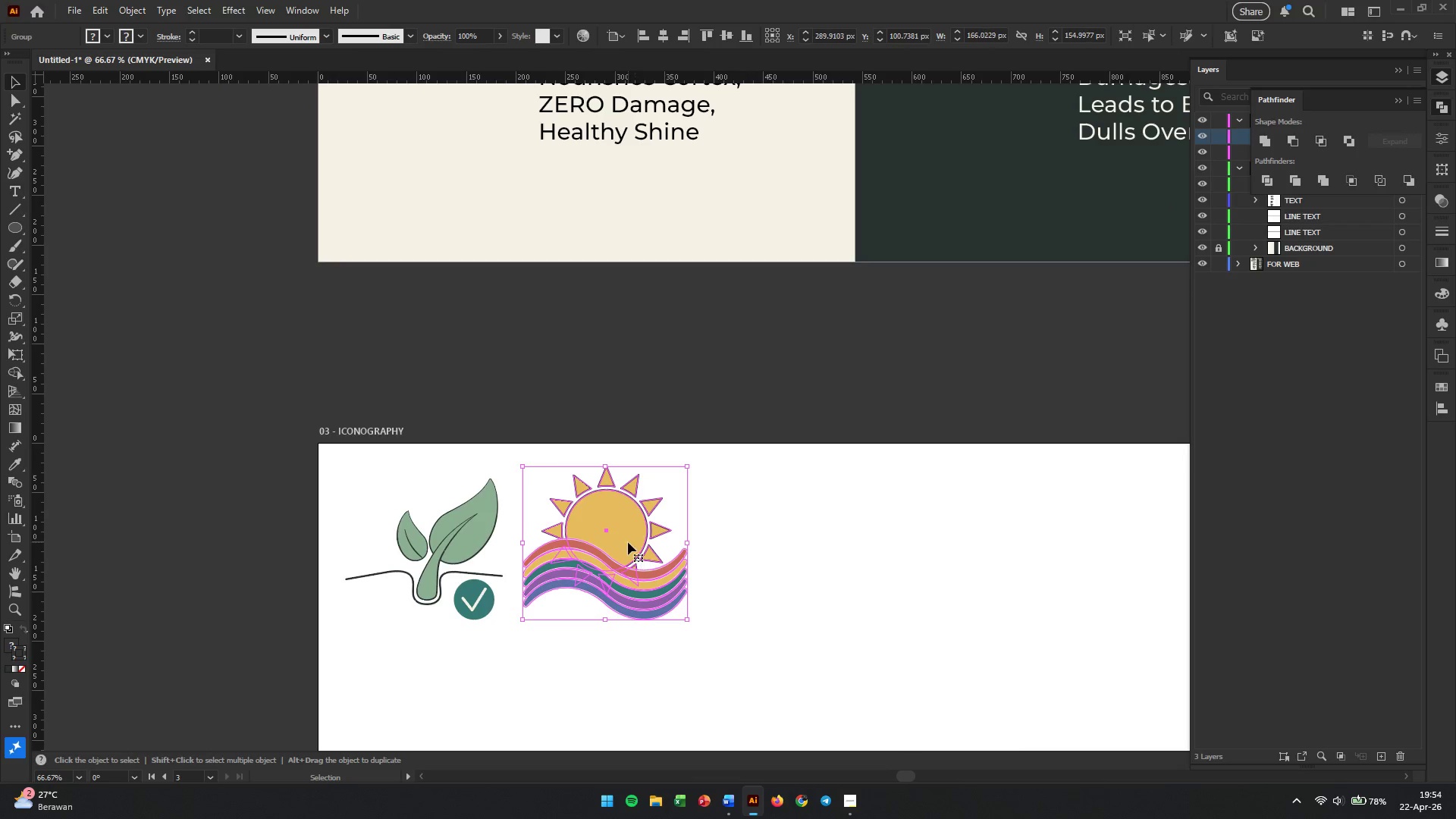 
left_click_drag(start_coordinate=[628, 542], to_coordinate=[628, 548])
 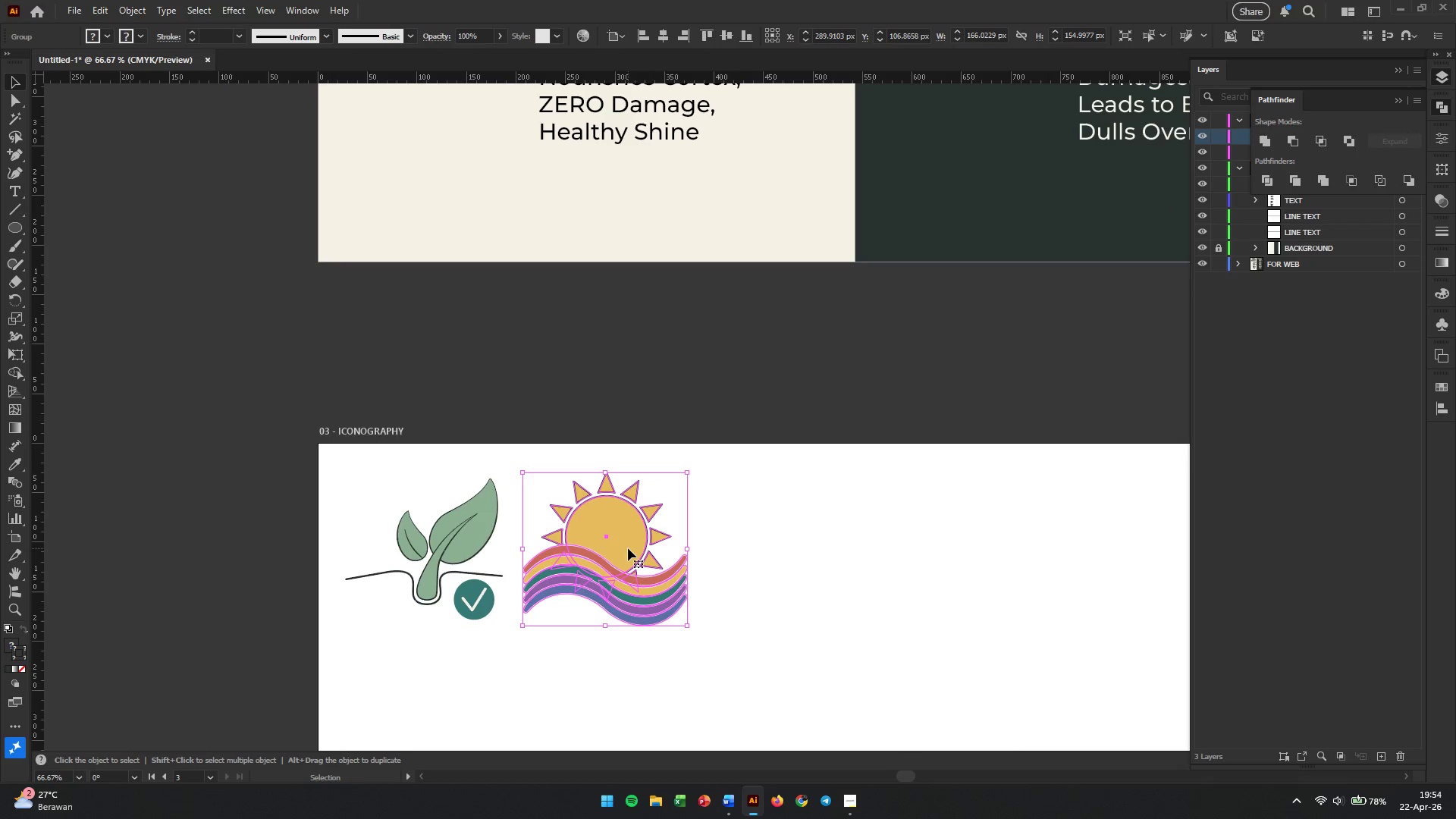 
hold_key(key=AltLeft, duration=0.66)
left_click_drag(start_coordinate=[631, 679], to_coordinate=[428, 218])
 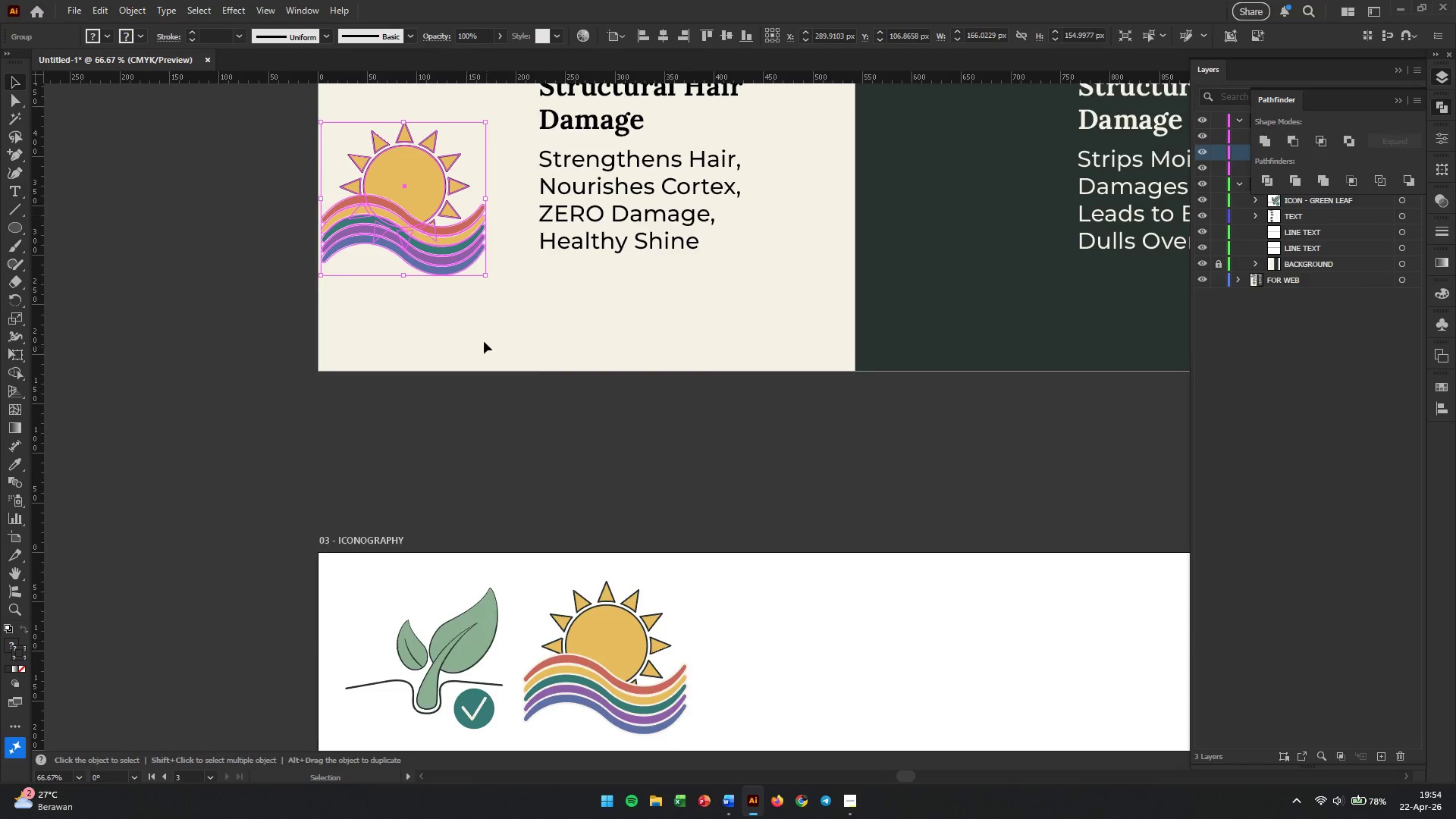 
scroll: coordinate [670, 657], scroll_direction: up, amount: 6.0
 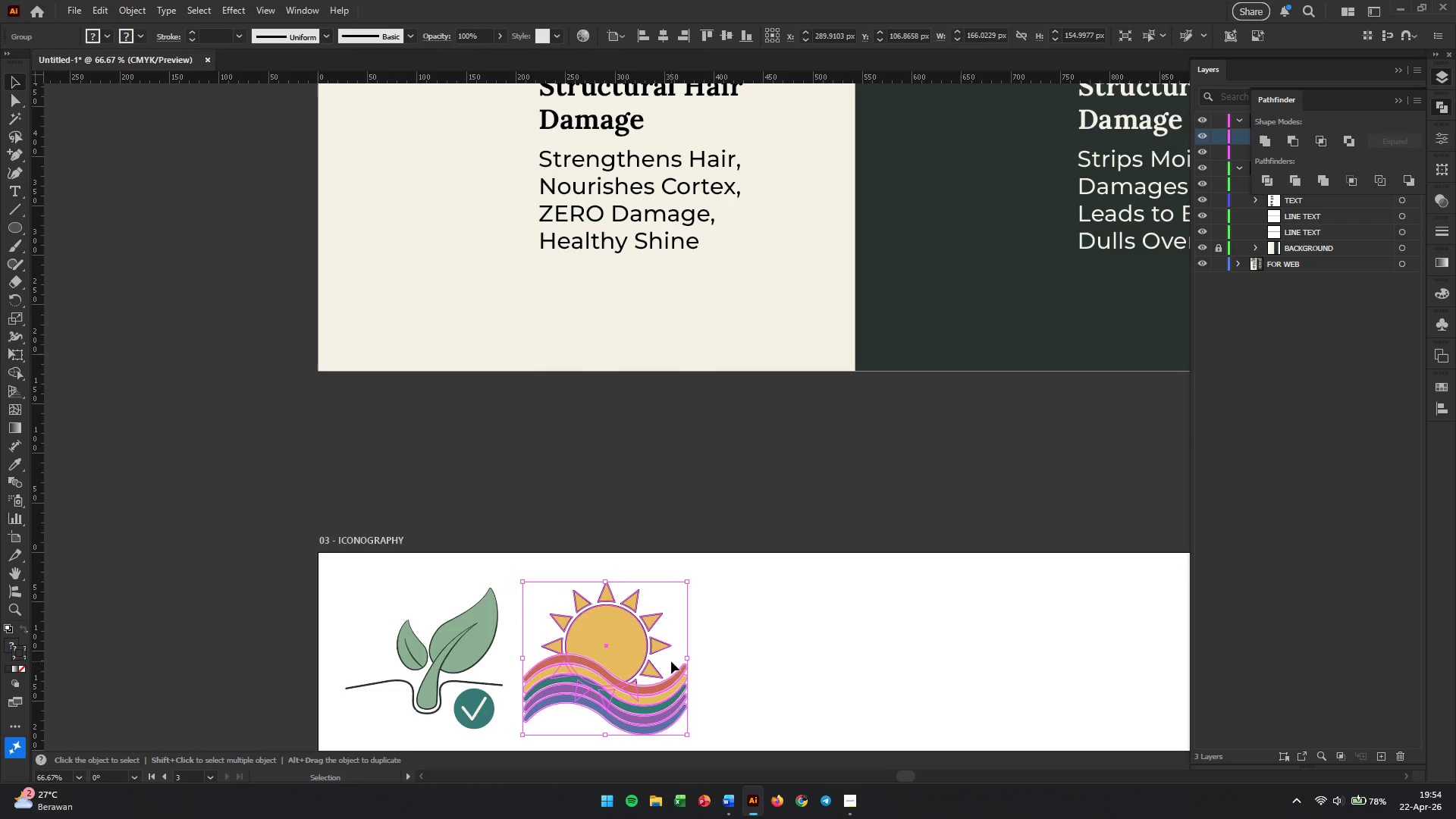 
left_click_drag(start_coordinate=[412, 645], to_coordinate=[415, 188])
 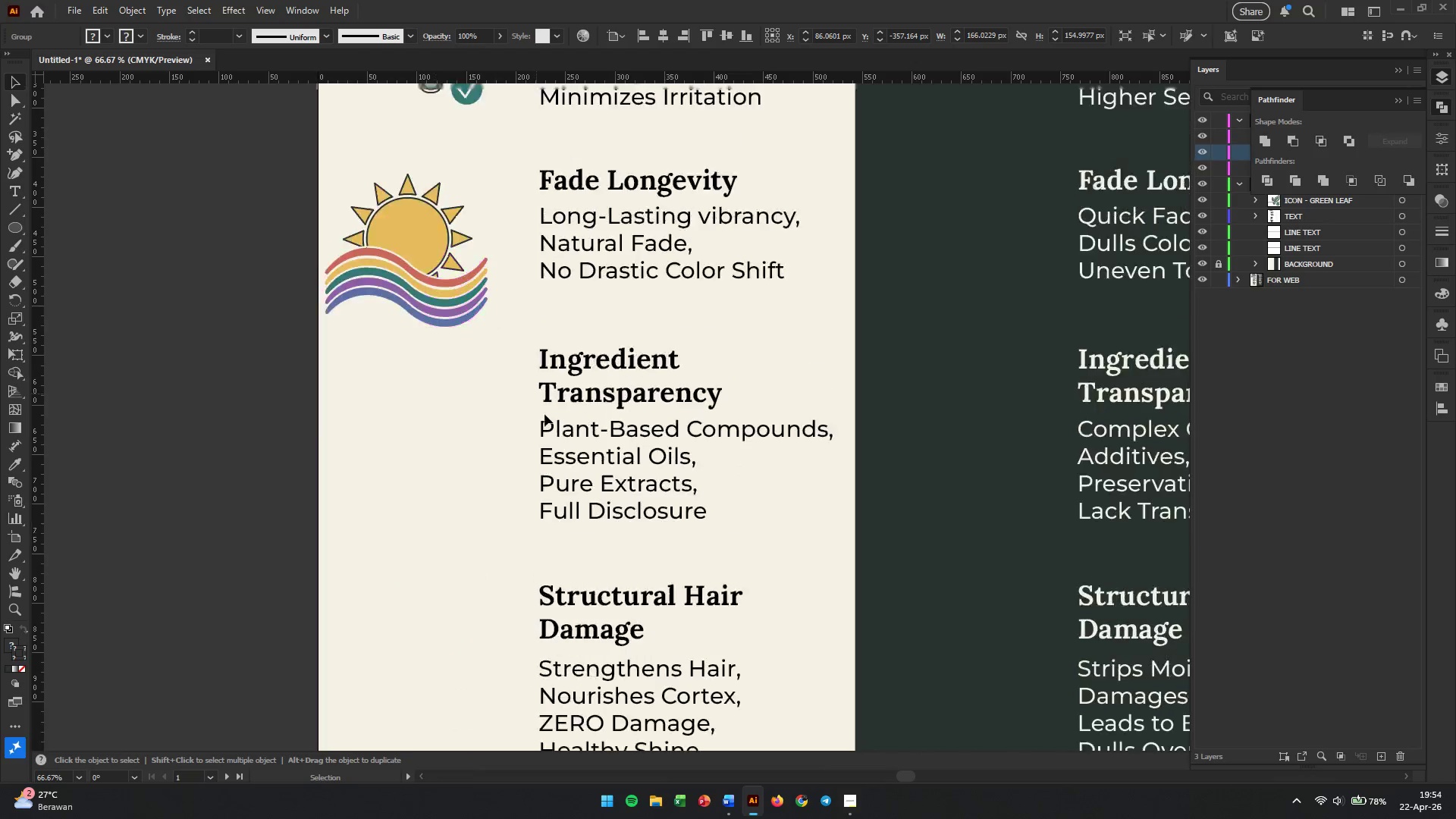 
scroll: coordinate [468, 613], scroll_direction: up, amount: 25.0
 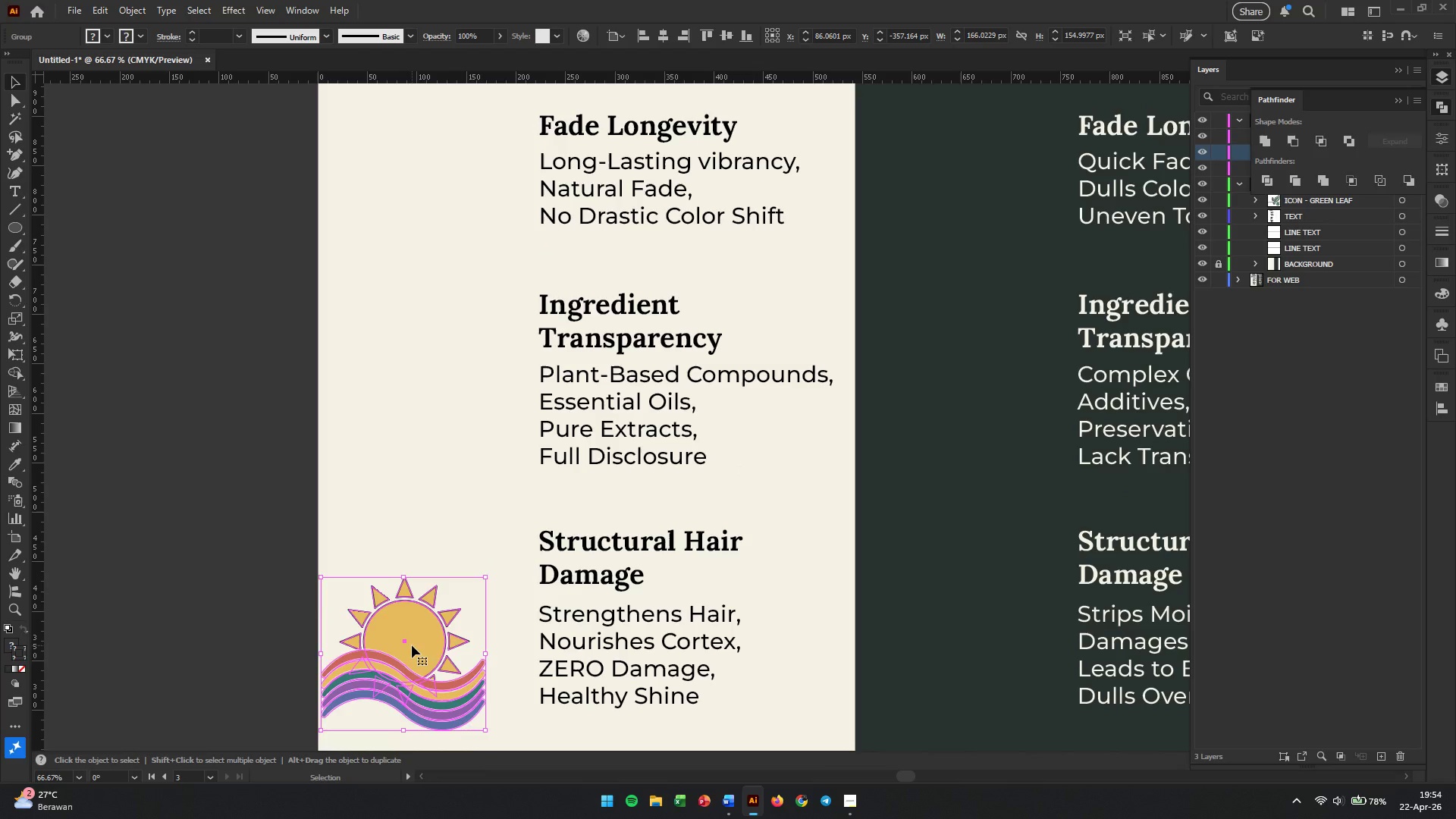 
left_click_drag(start_coordinate=[431, 483], to_coordinate=[465, 465])
 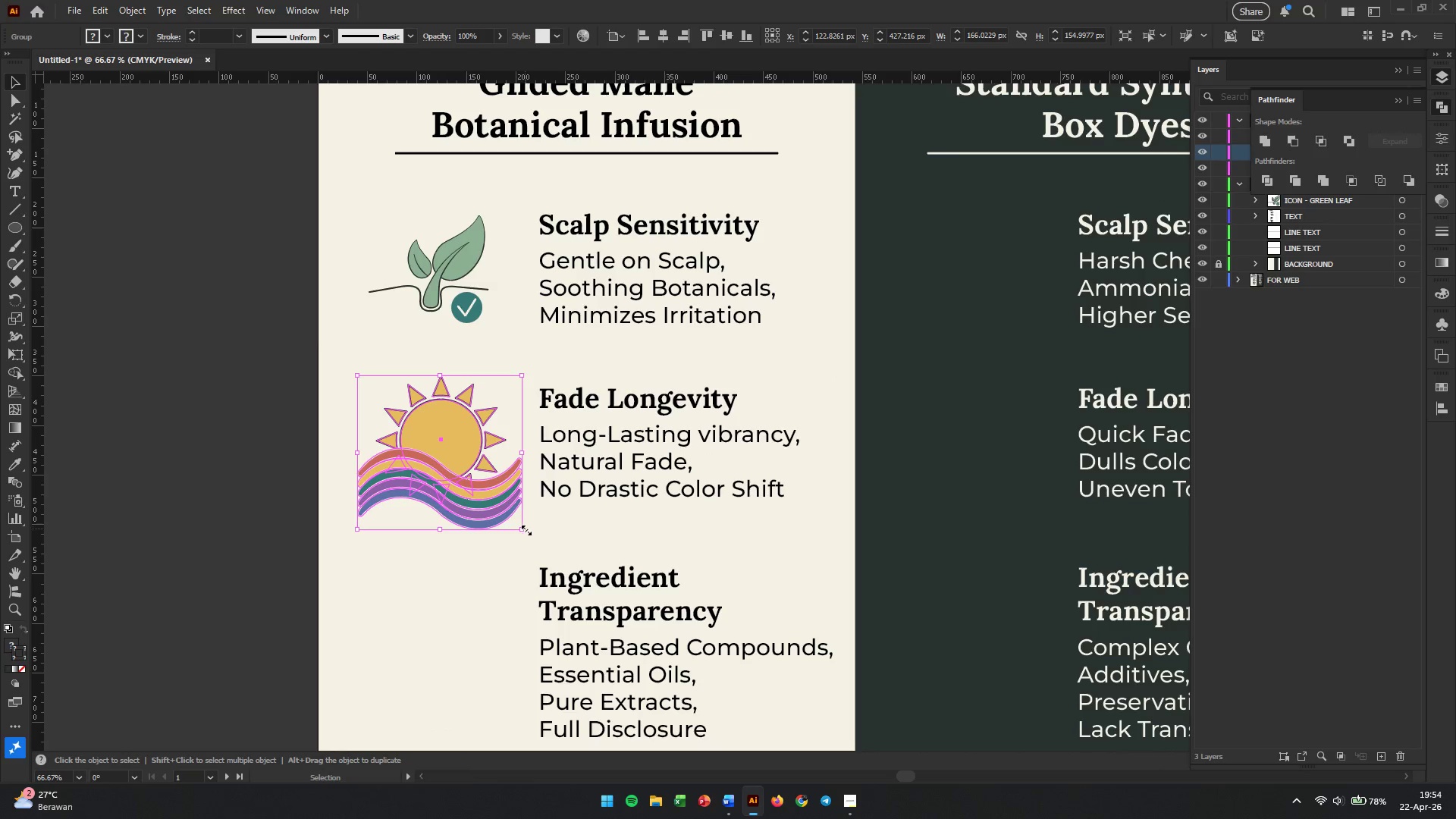 
scroll: coordinate [571, 524], scroll_direction: up, amount: 15.0
 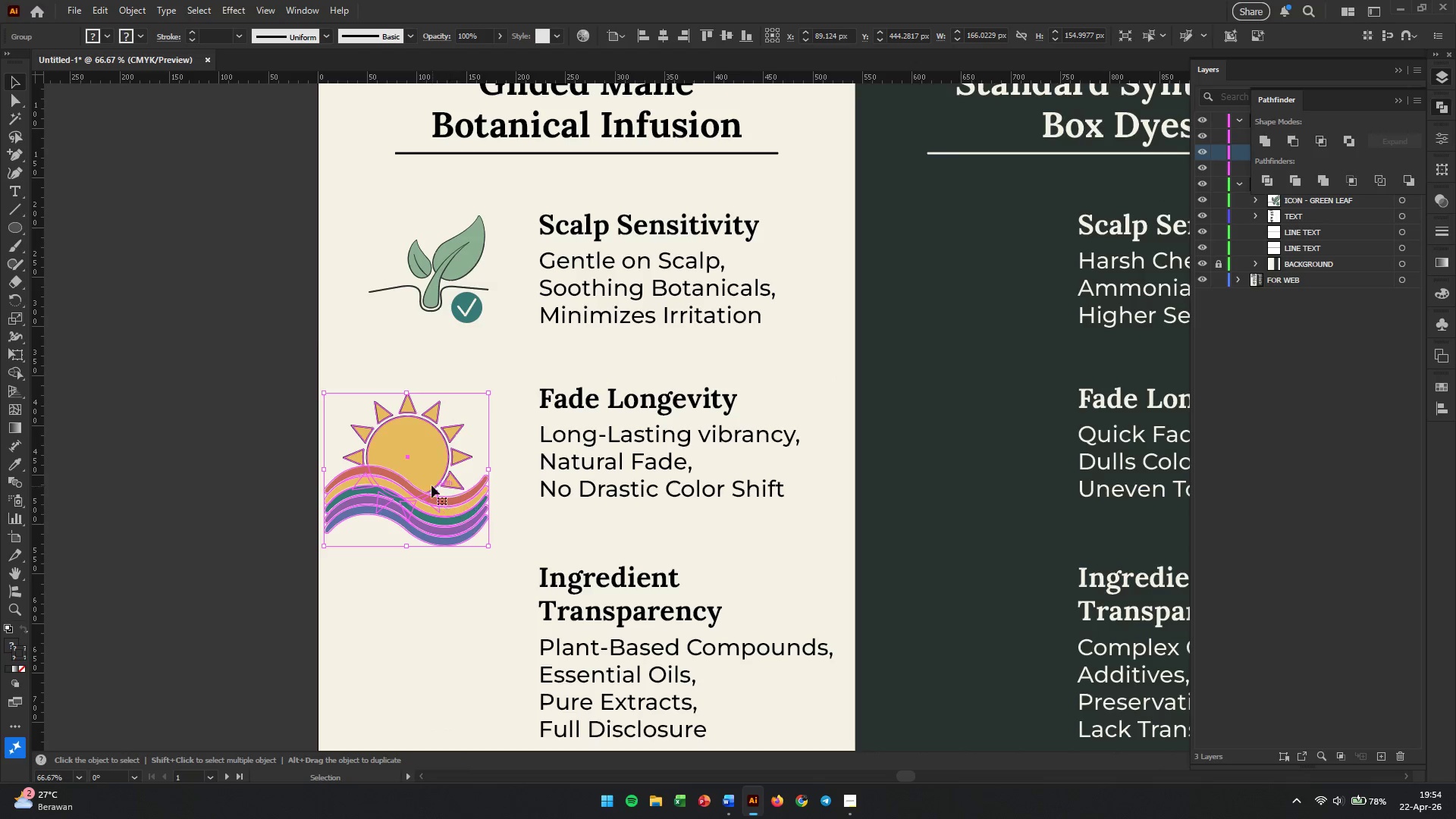 
left_click_drag(start_coordinate=[524, 529], to_coordinate=[489, 497])
 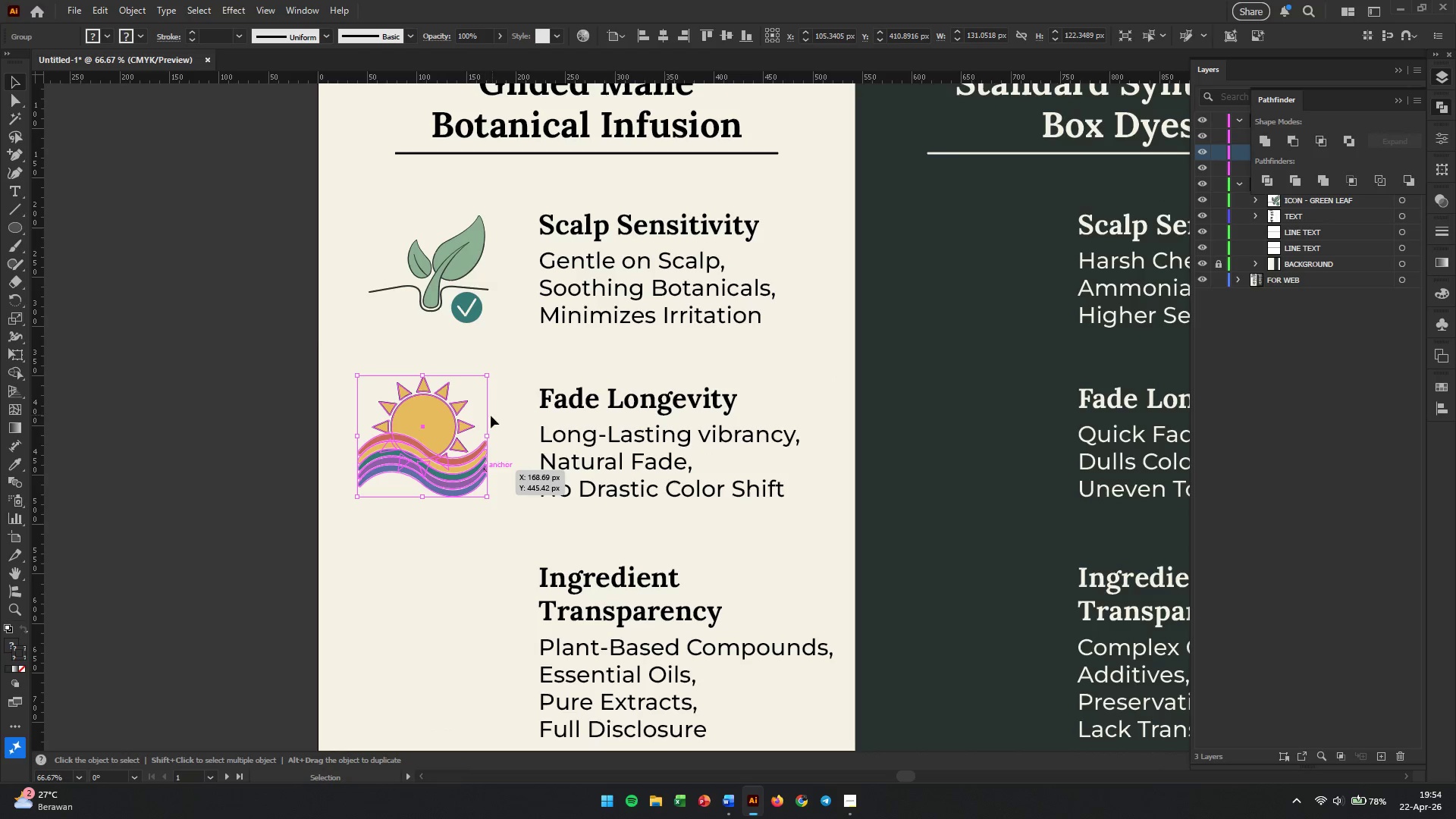 
hold_key(key=ShiftLeft, duration=2.45)
 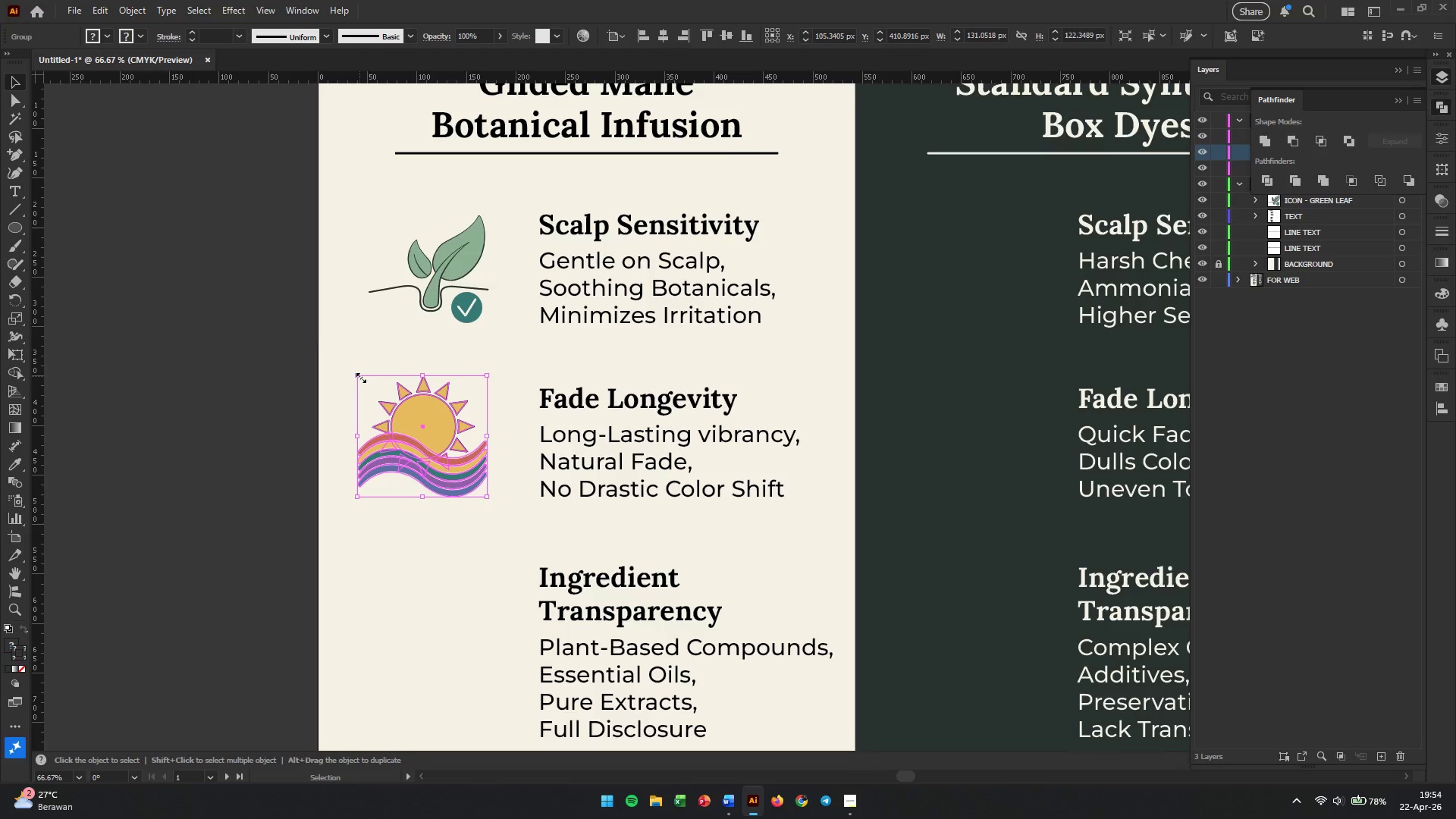 
left_click_drag(start_coordinate=[359, 376], to_coordinate=[359, 388])
 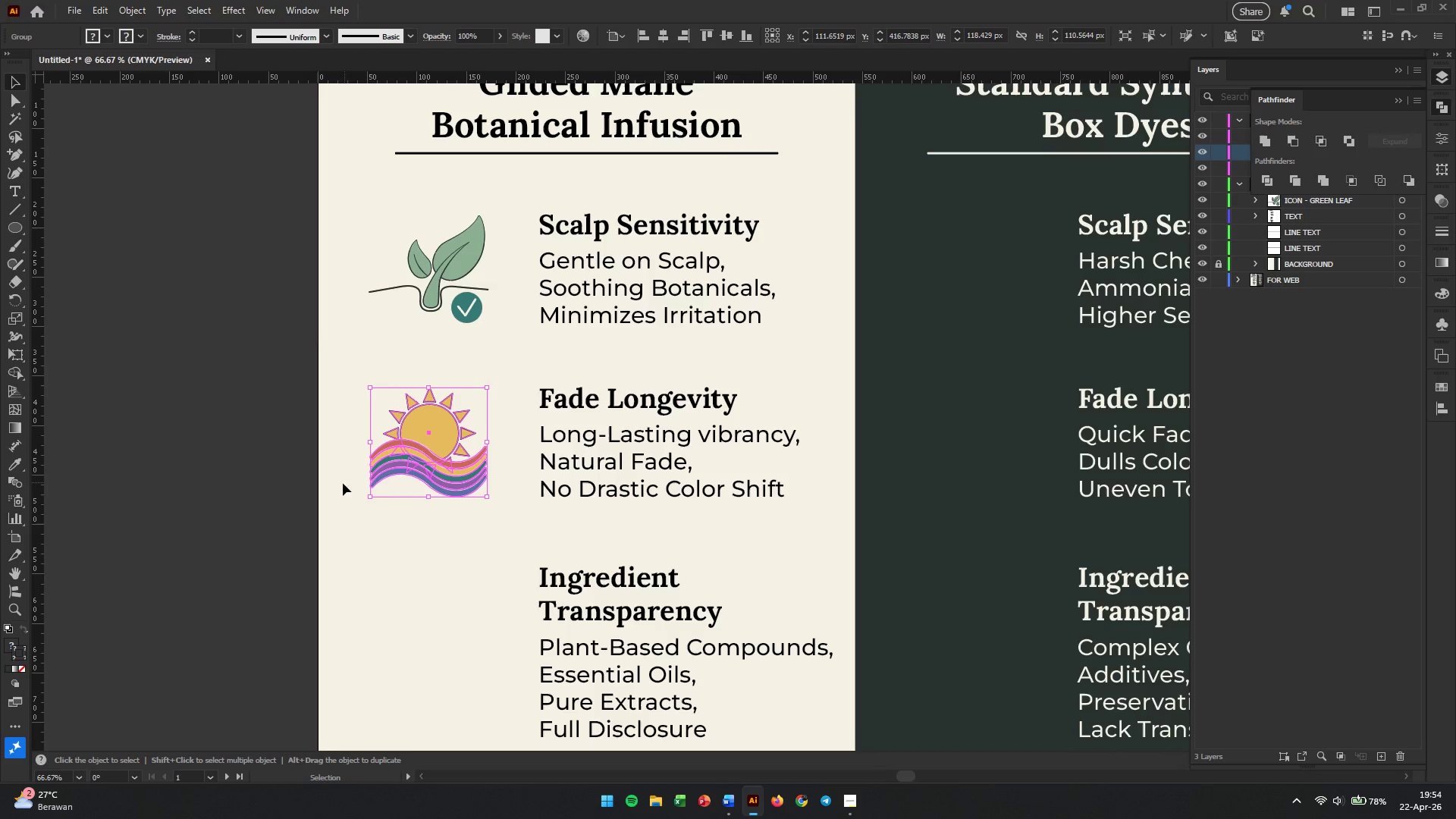 
hold_key(key=ShiftLeft, duration=2.89)
 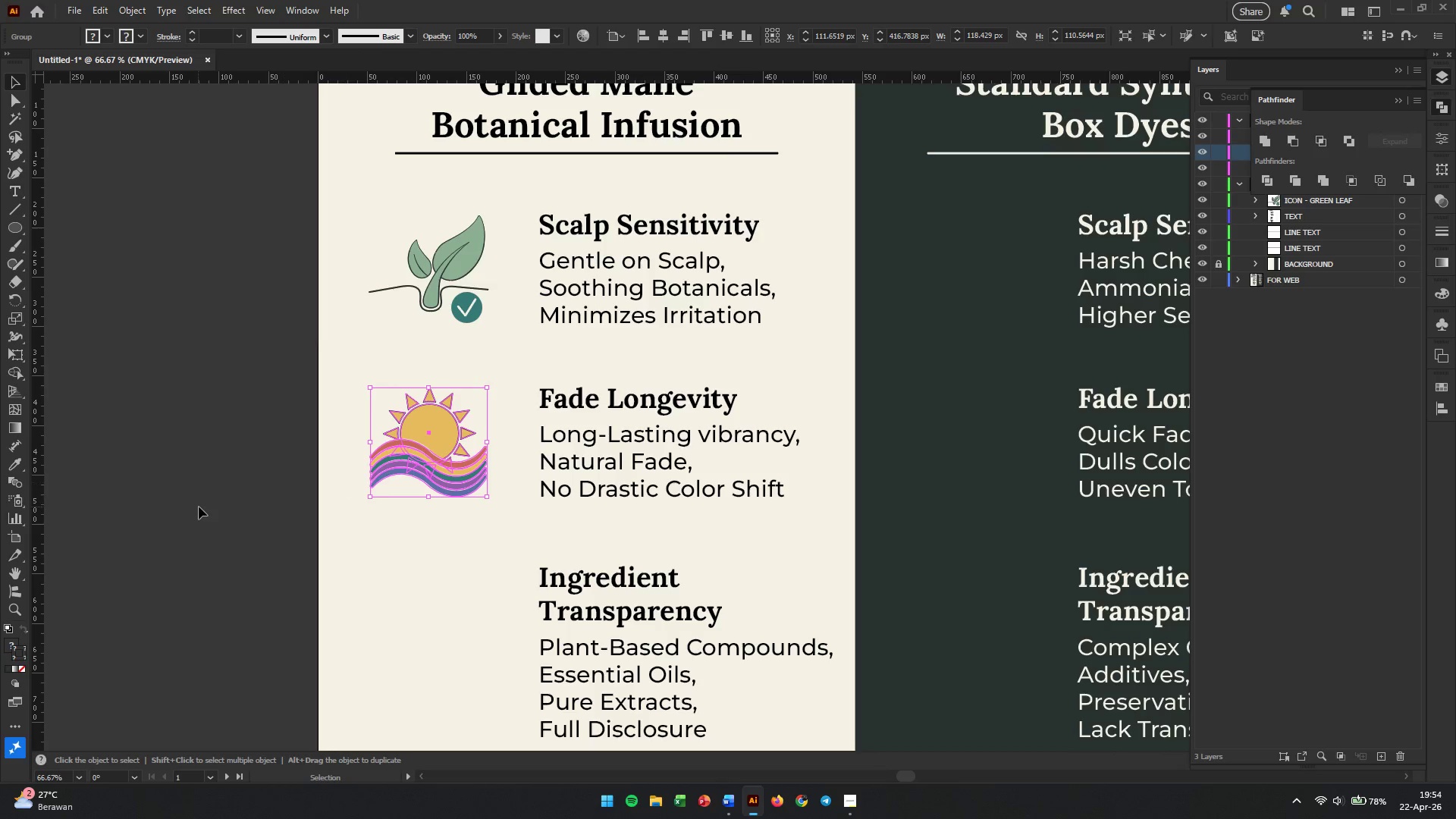 
left_click([197, 507])
 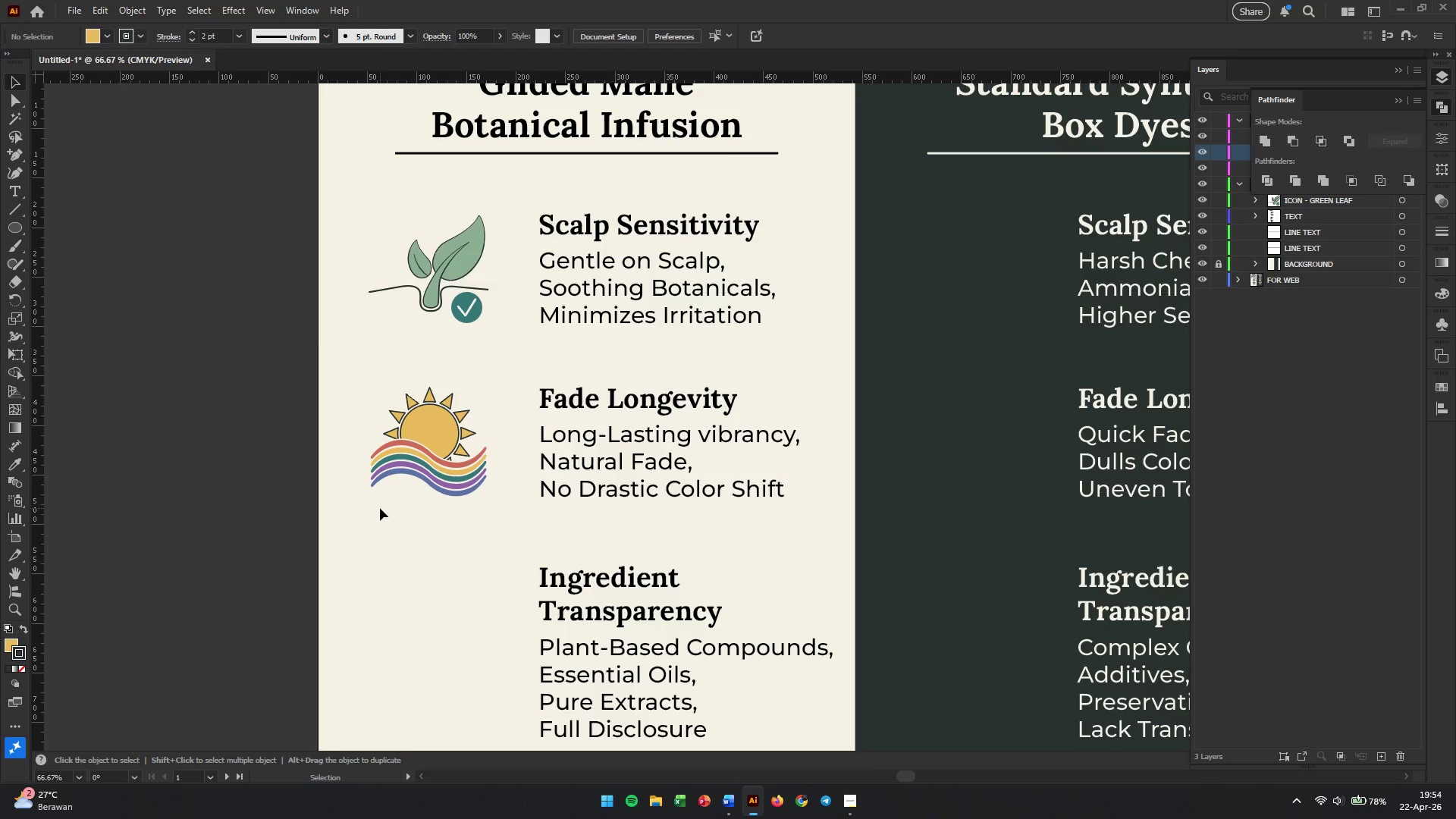 
hold_key(key=AltLeft, duration=0.77)
 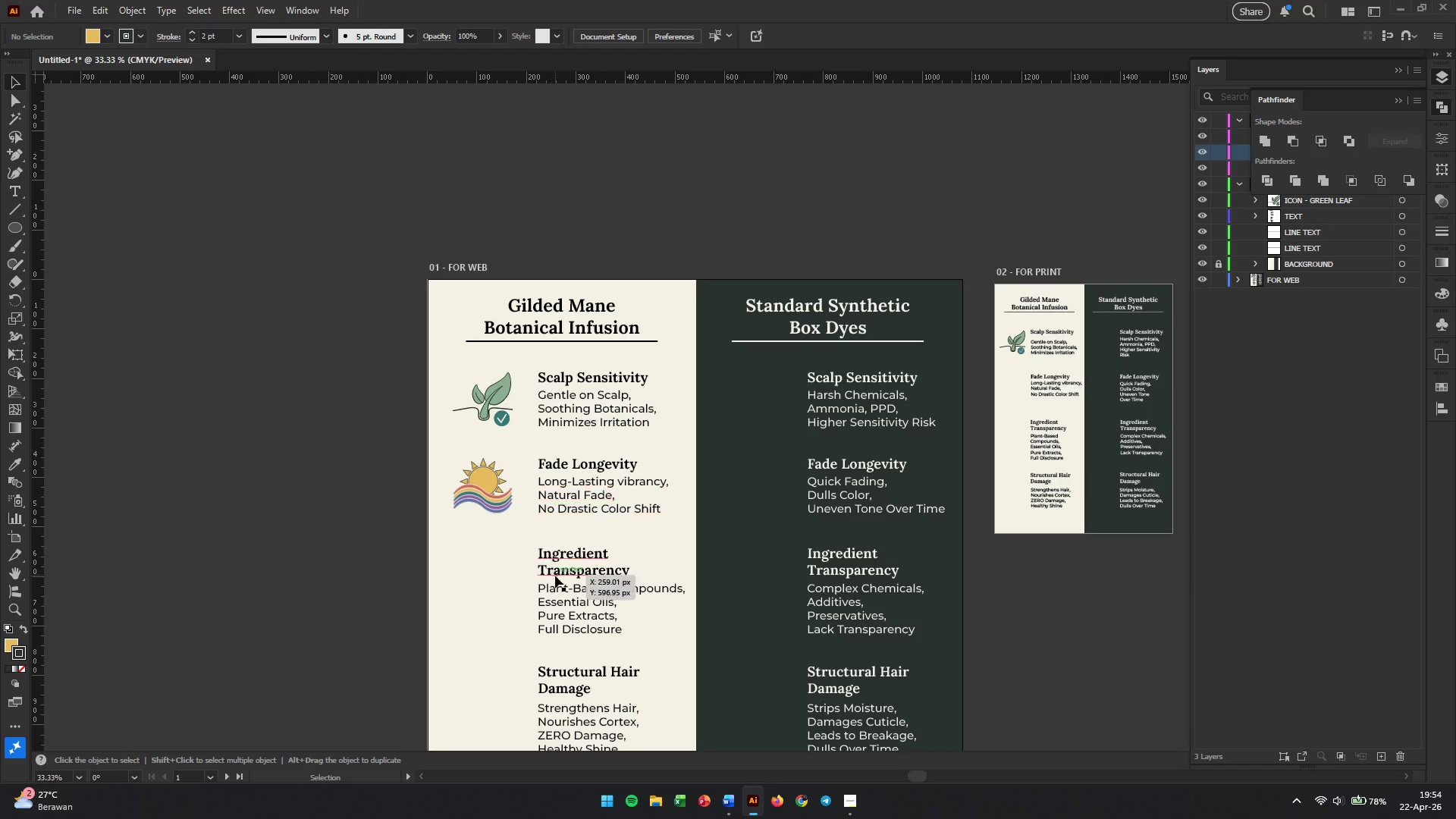 
hold_key(key=Space, duration=0.64)
 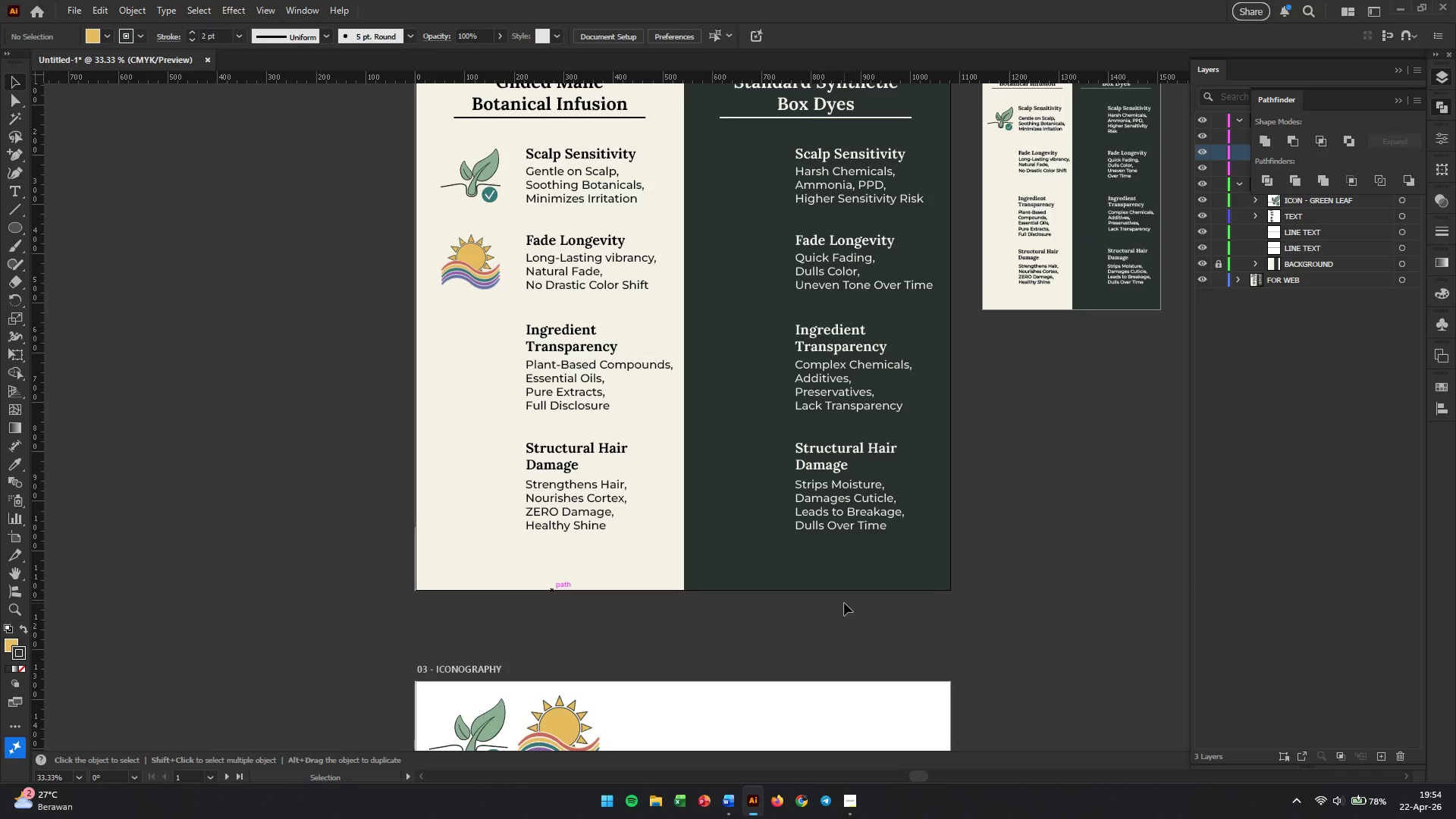 
left_click_drag(start_coordinate=[557, 592], to_coordinate=[544, 368])
 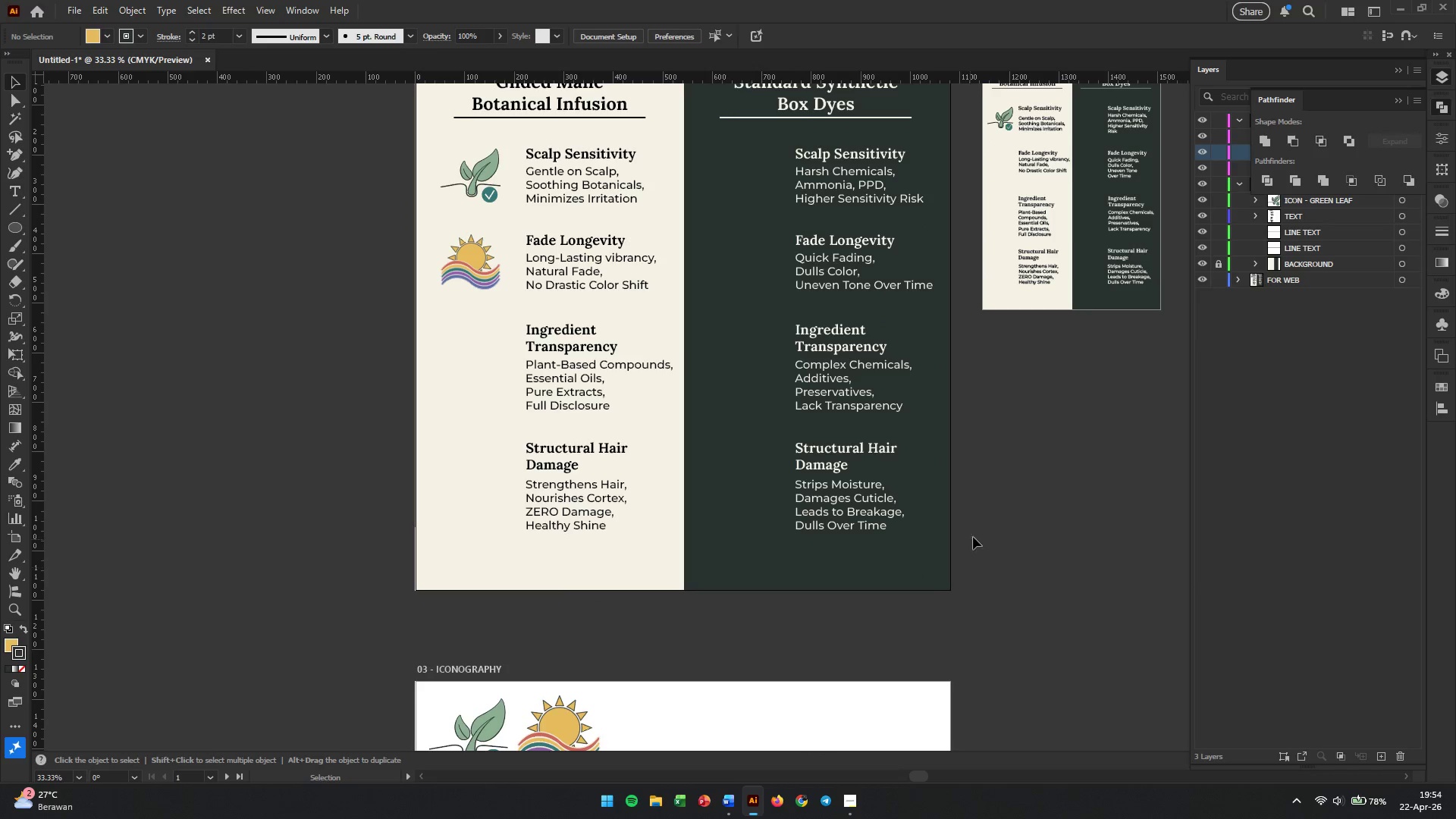 
scroll: coordinate [537, 529], scroll_direction: down, amount: 2.0
 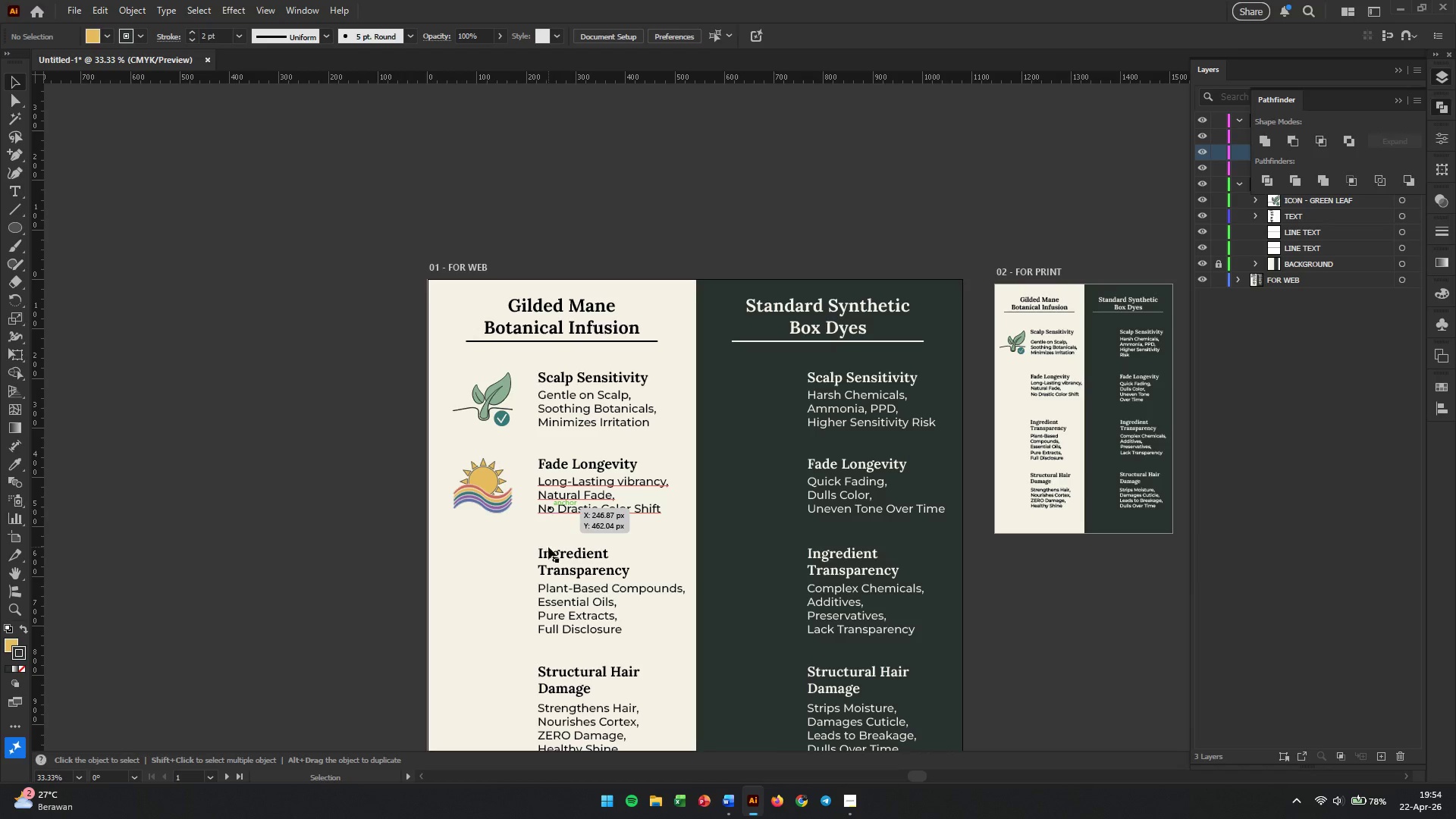 
left_click([1002, 529])
 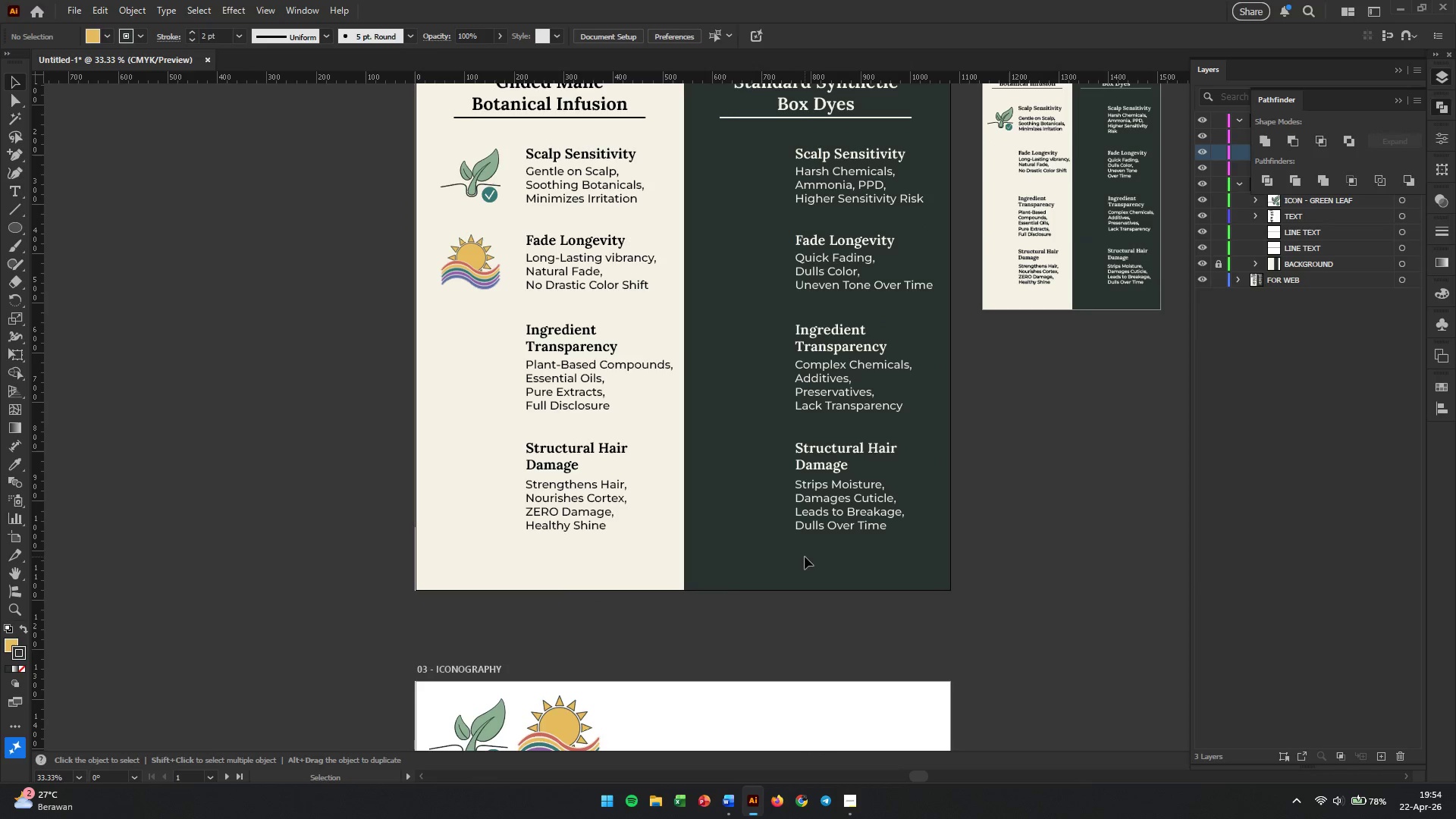 
scroll: coordinate [710, 564], scroll_direction: down, amount: 24.0
 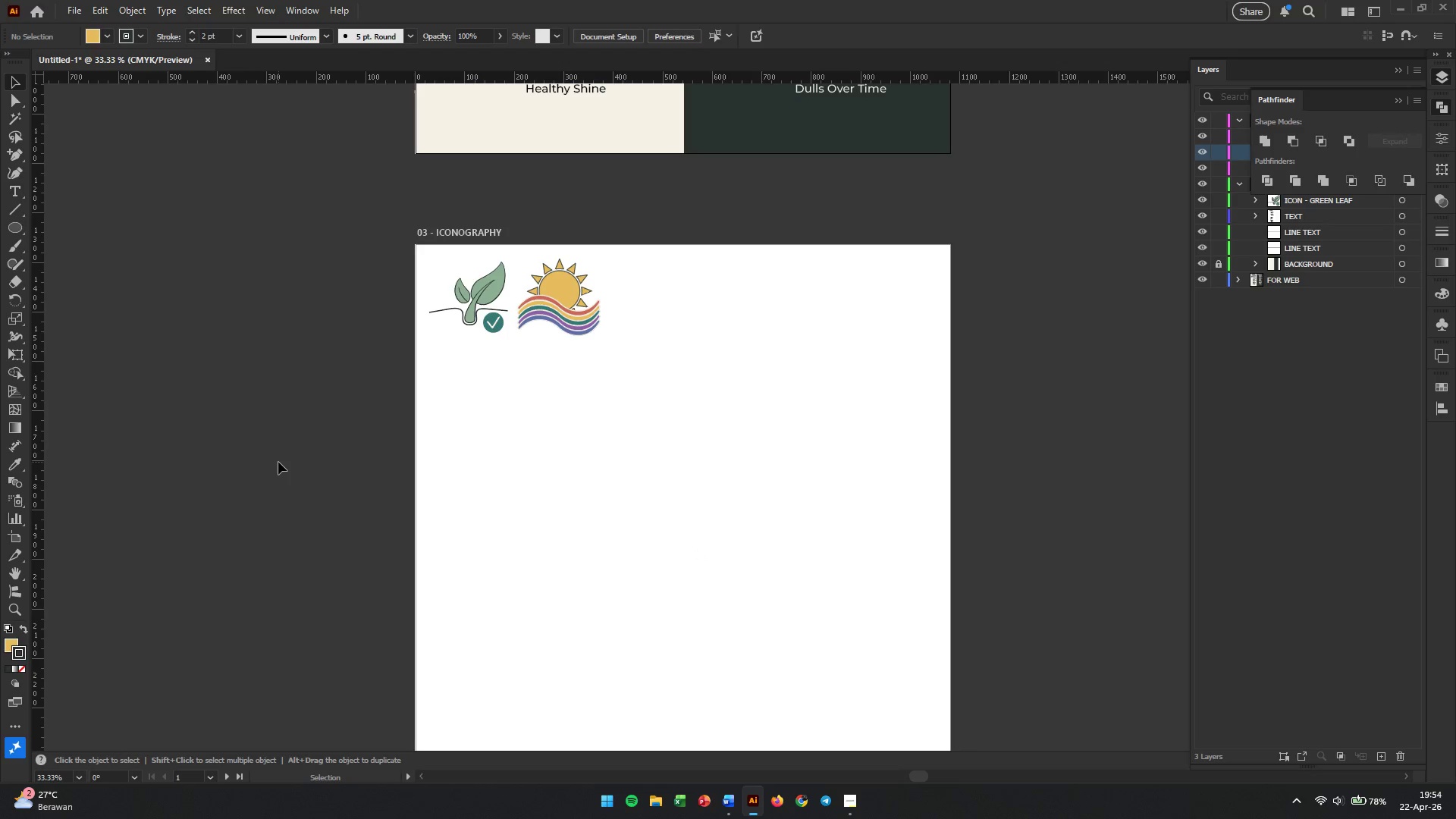 
wait(5.73)
 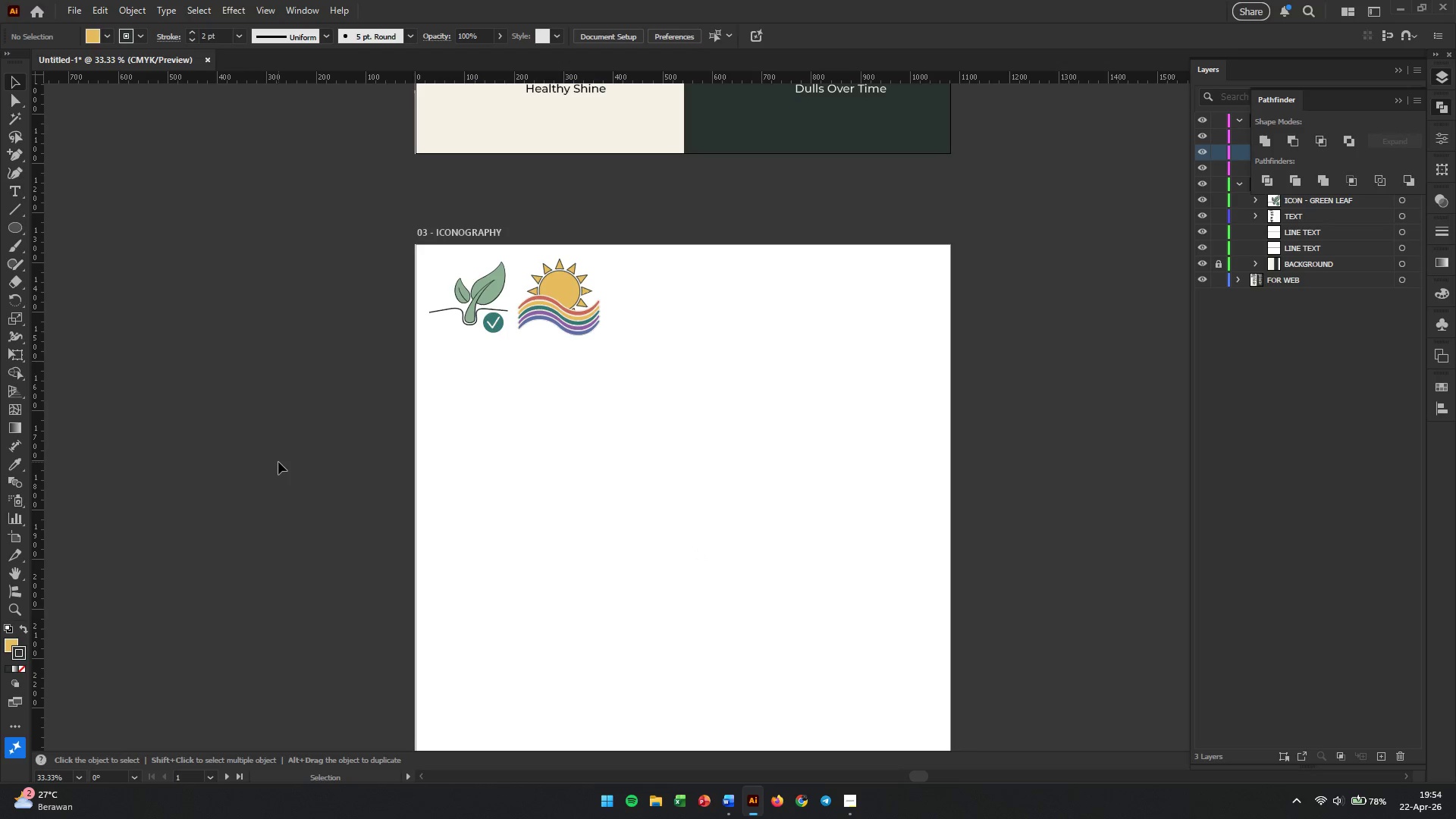 
right_click([17, 230])
 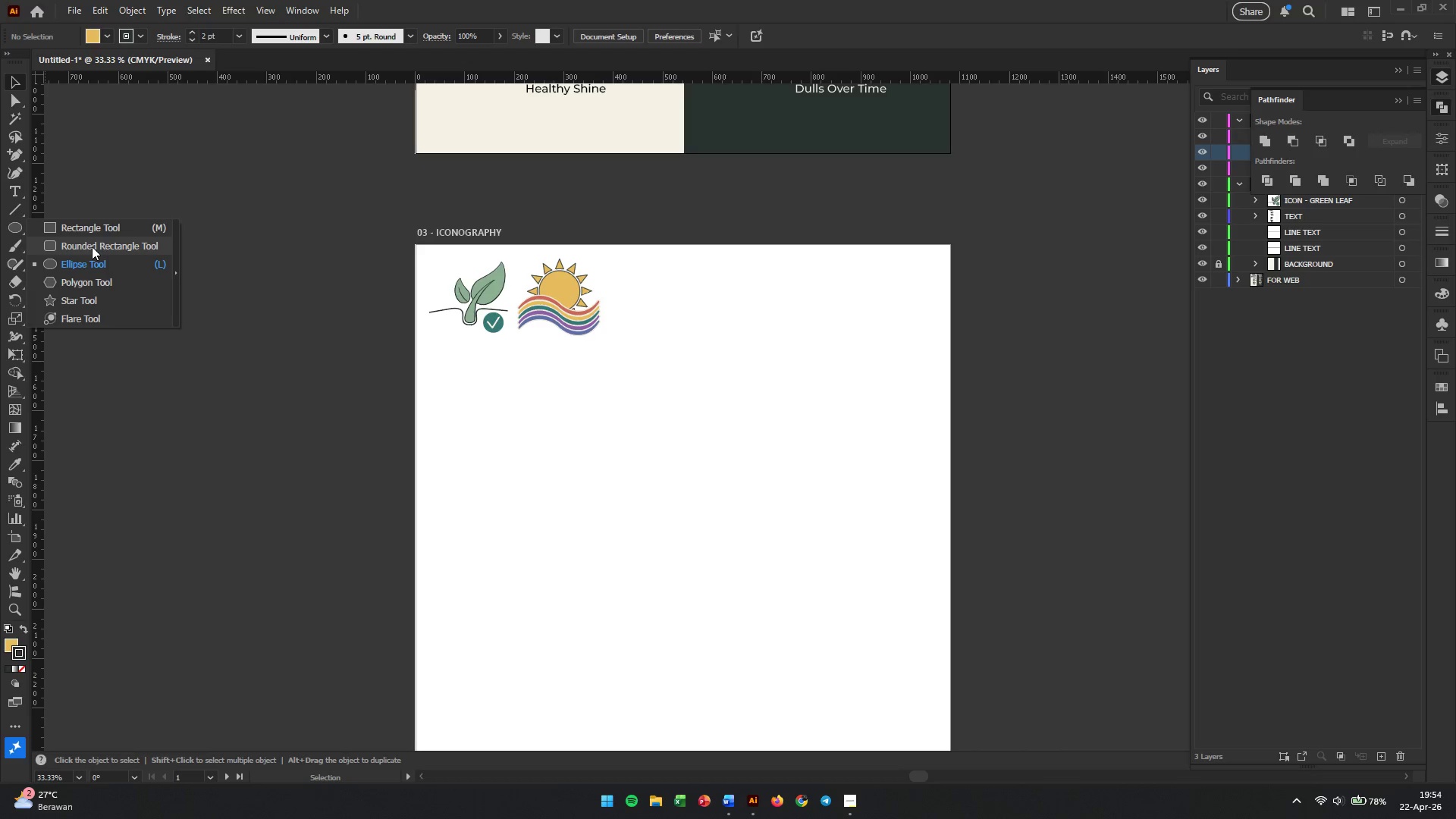 
left_click([92, 237])
 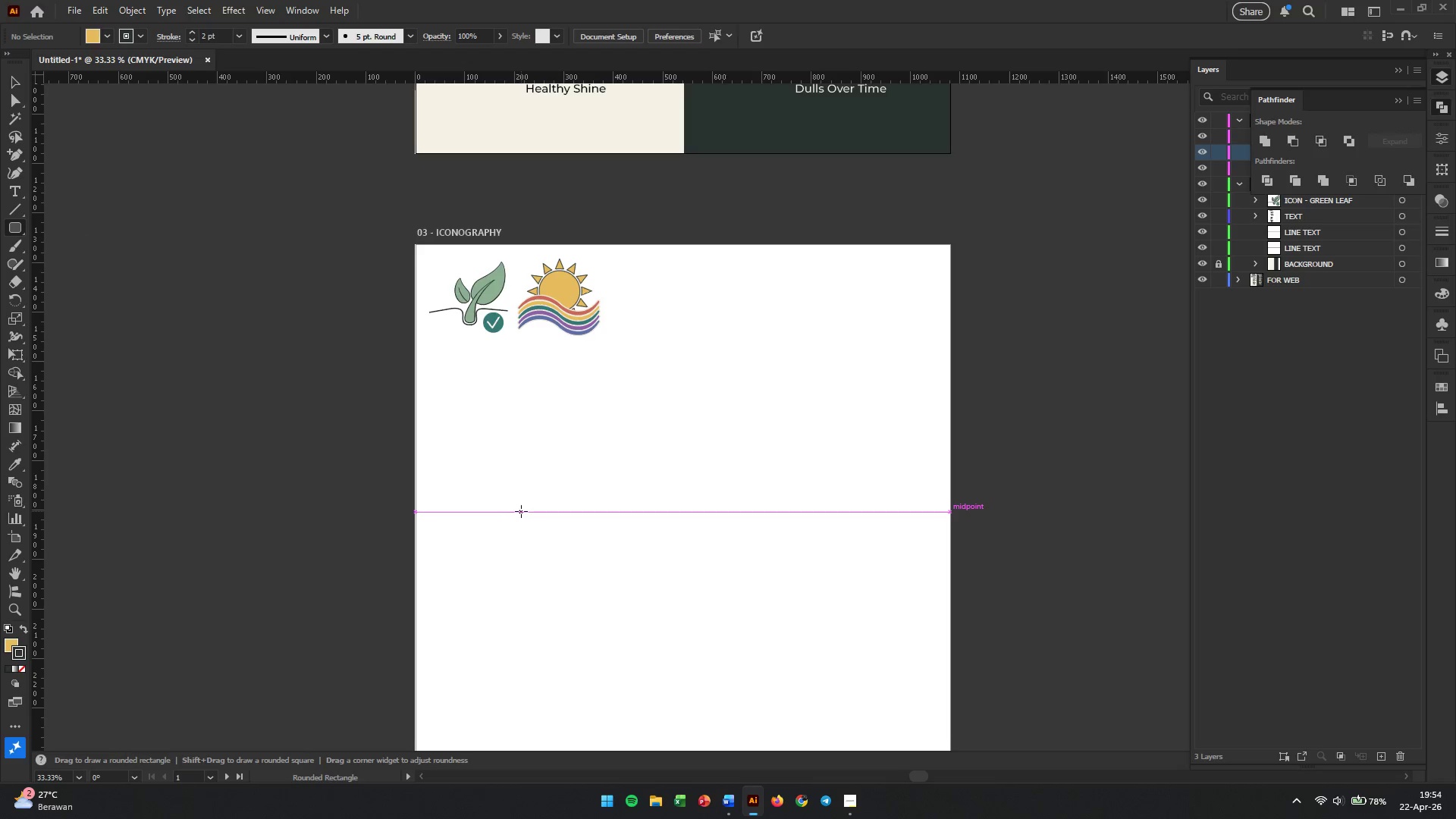 
wait(10.34)
 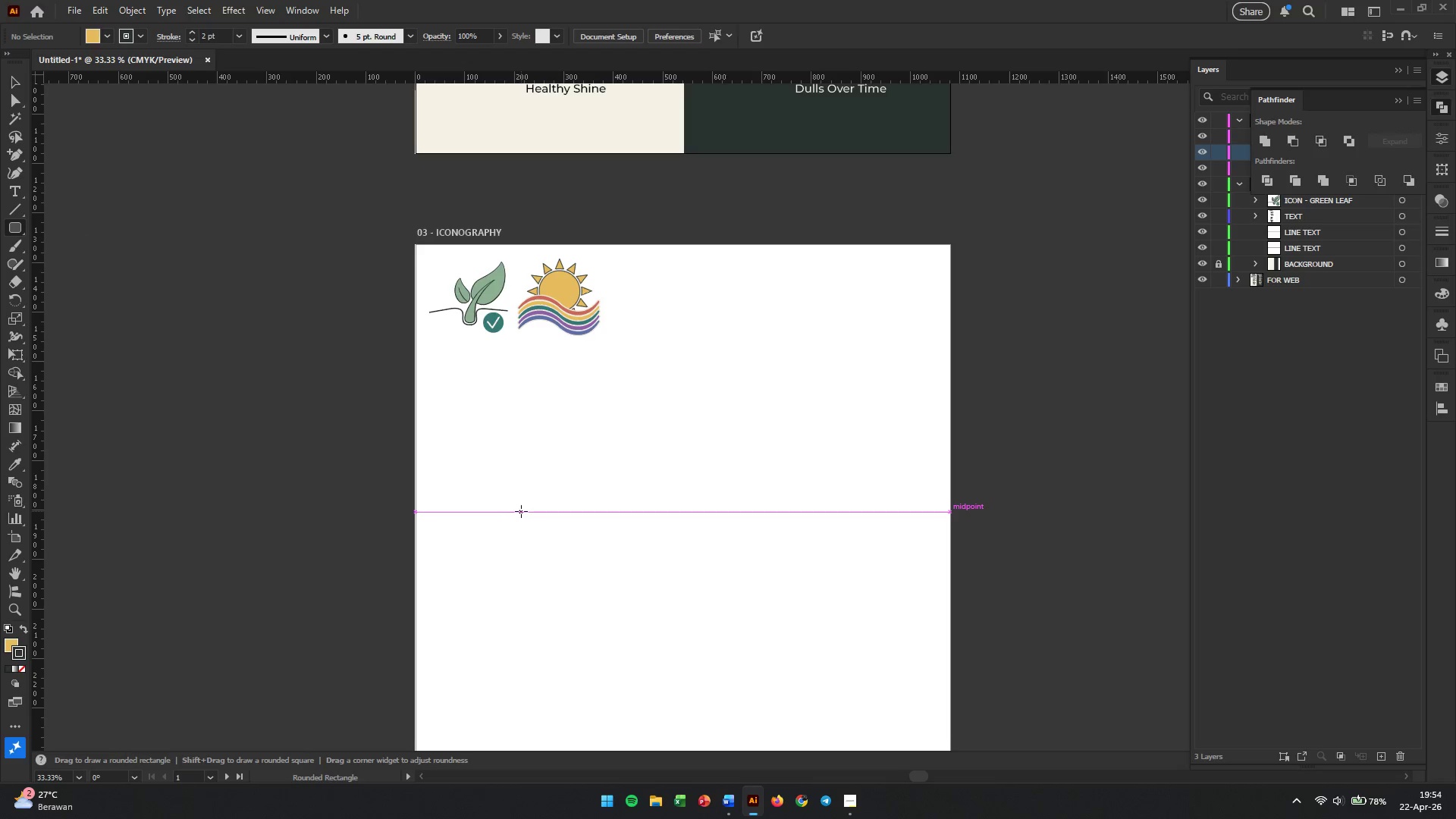 
left_click_drag(start_coordinate=[629, 432], to_coordinate=[731, 626])
 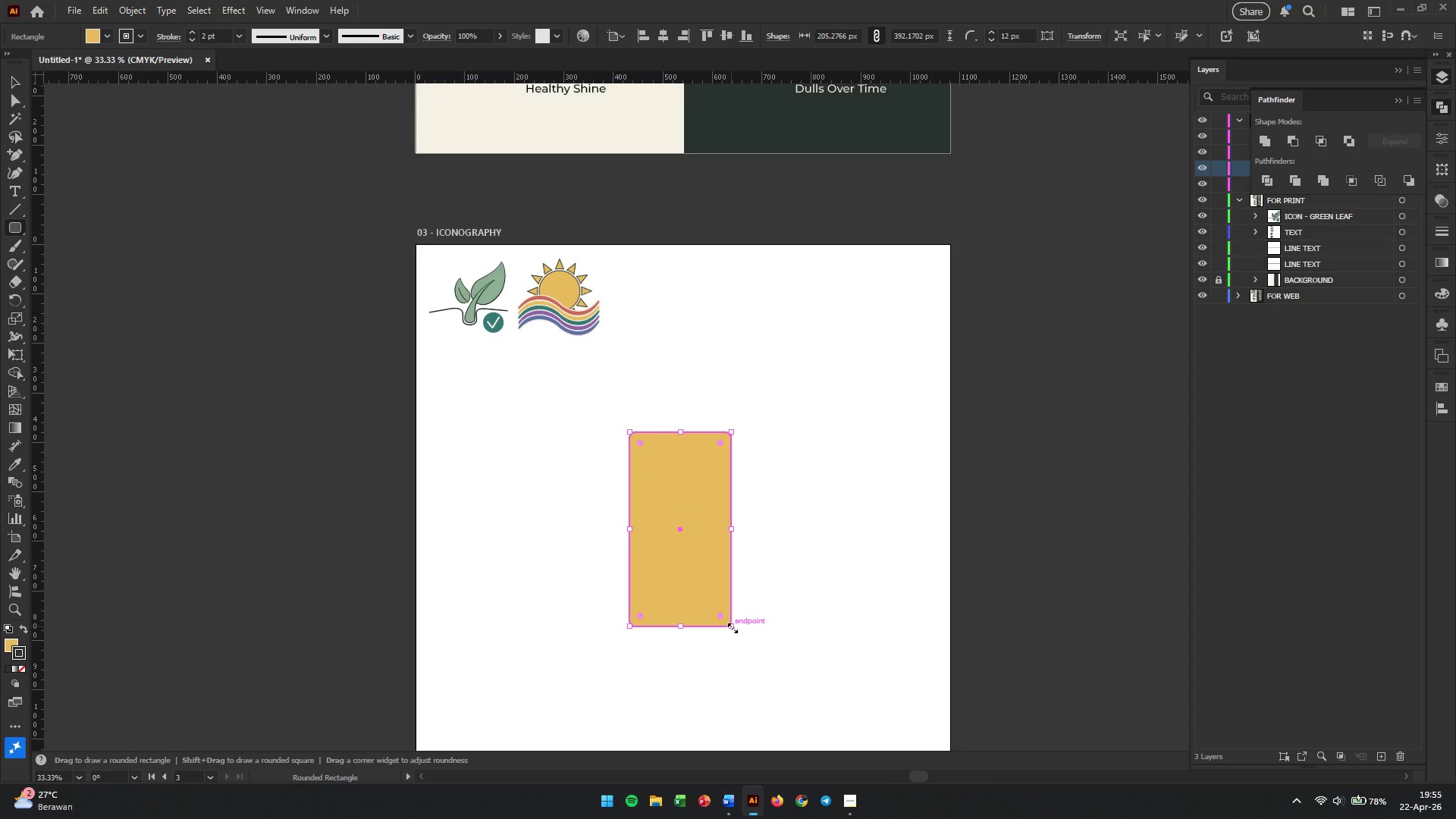 
key(Backspace)
 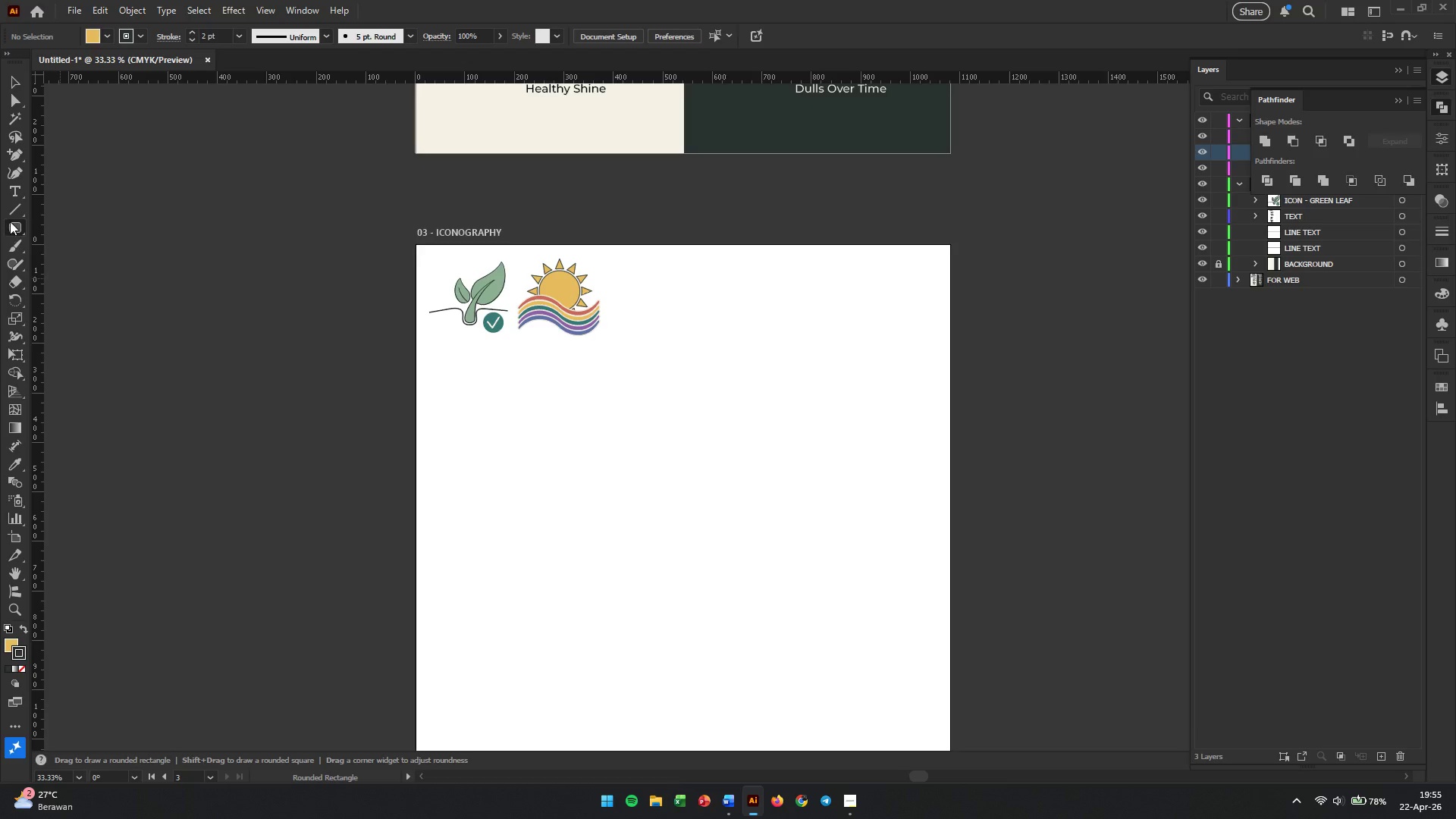 
right_click([15, 228])
 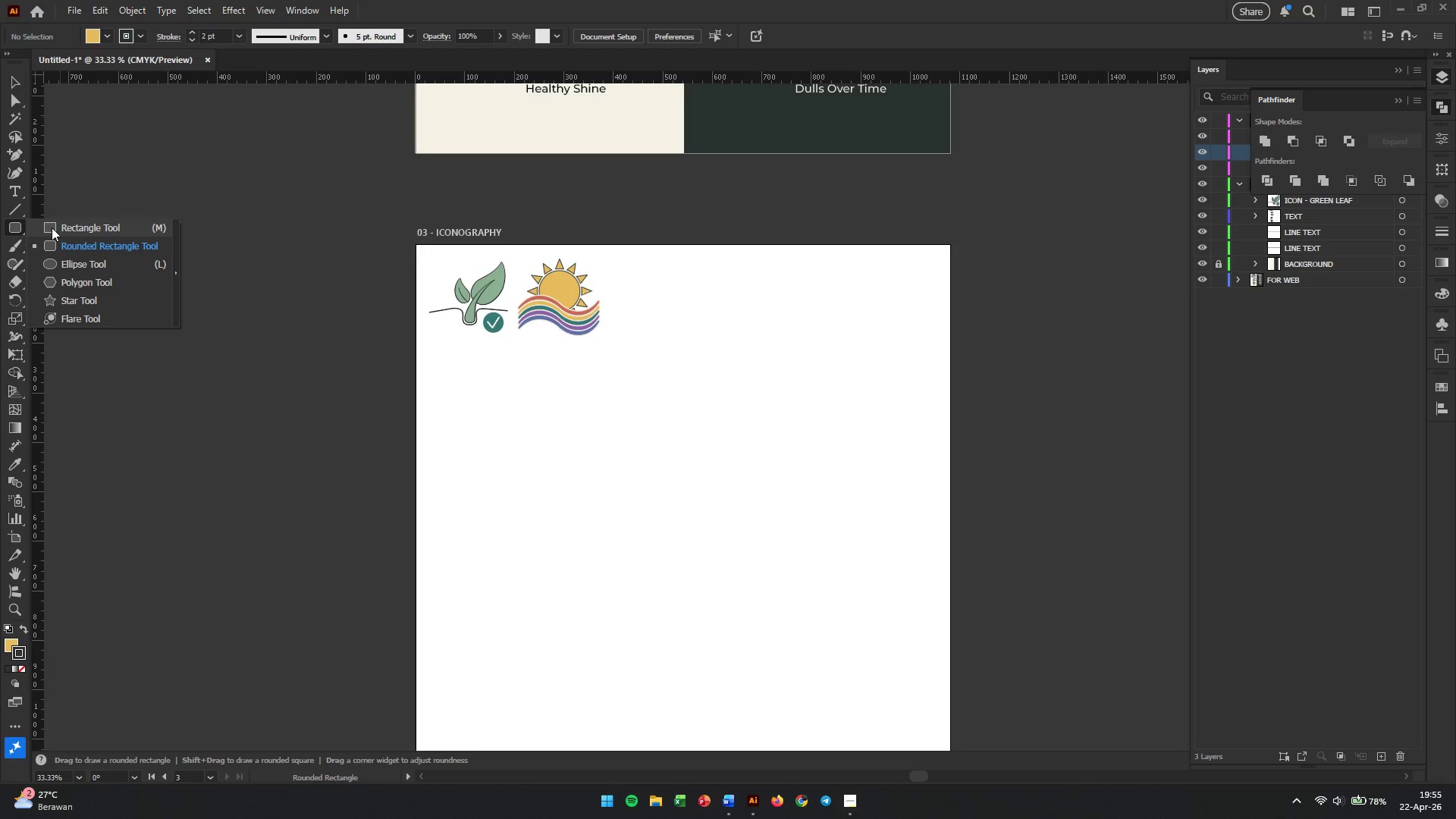 
left_click([55, 228])
 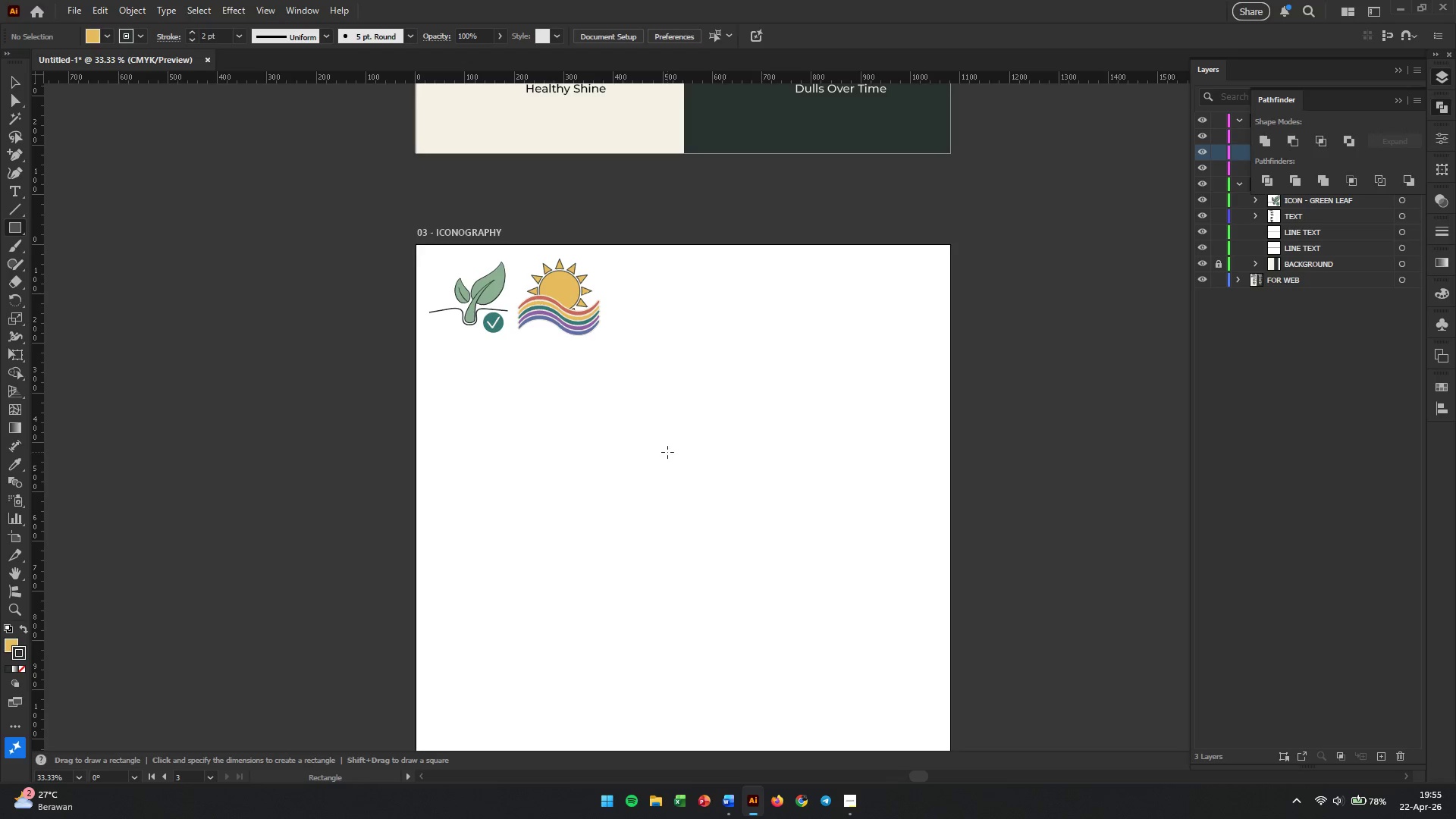 
left_click_drag(start_coordinate=[667, 447], to_coordinate=[763, 620])
 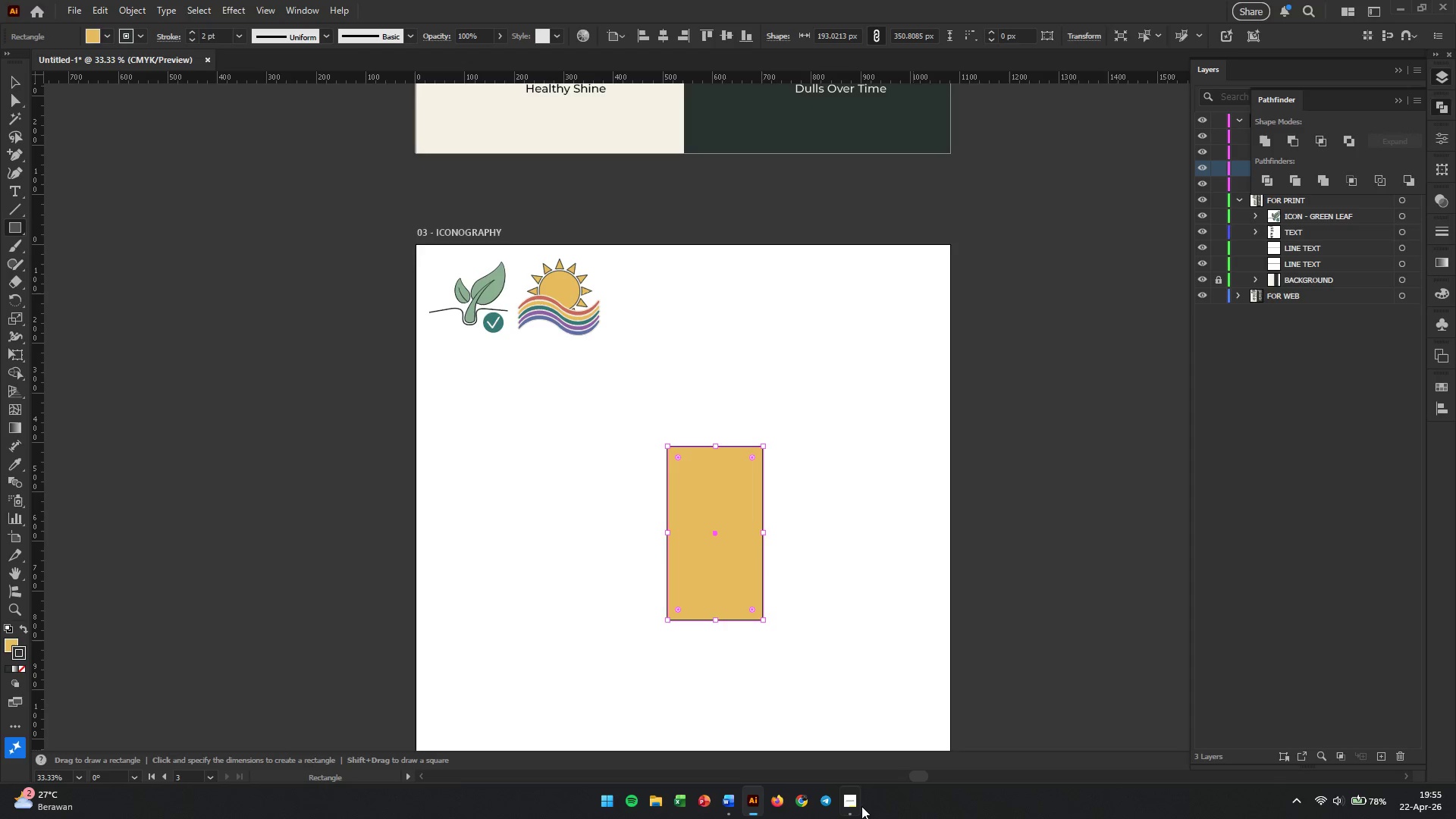 
left_click([859, 806])